 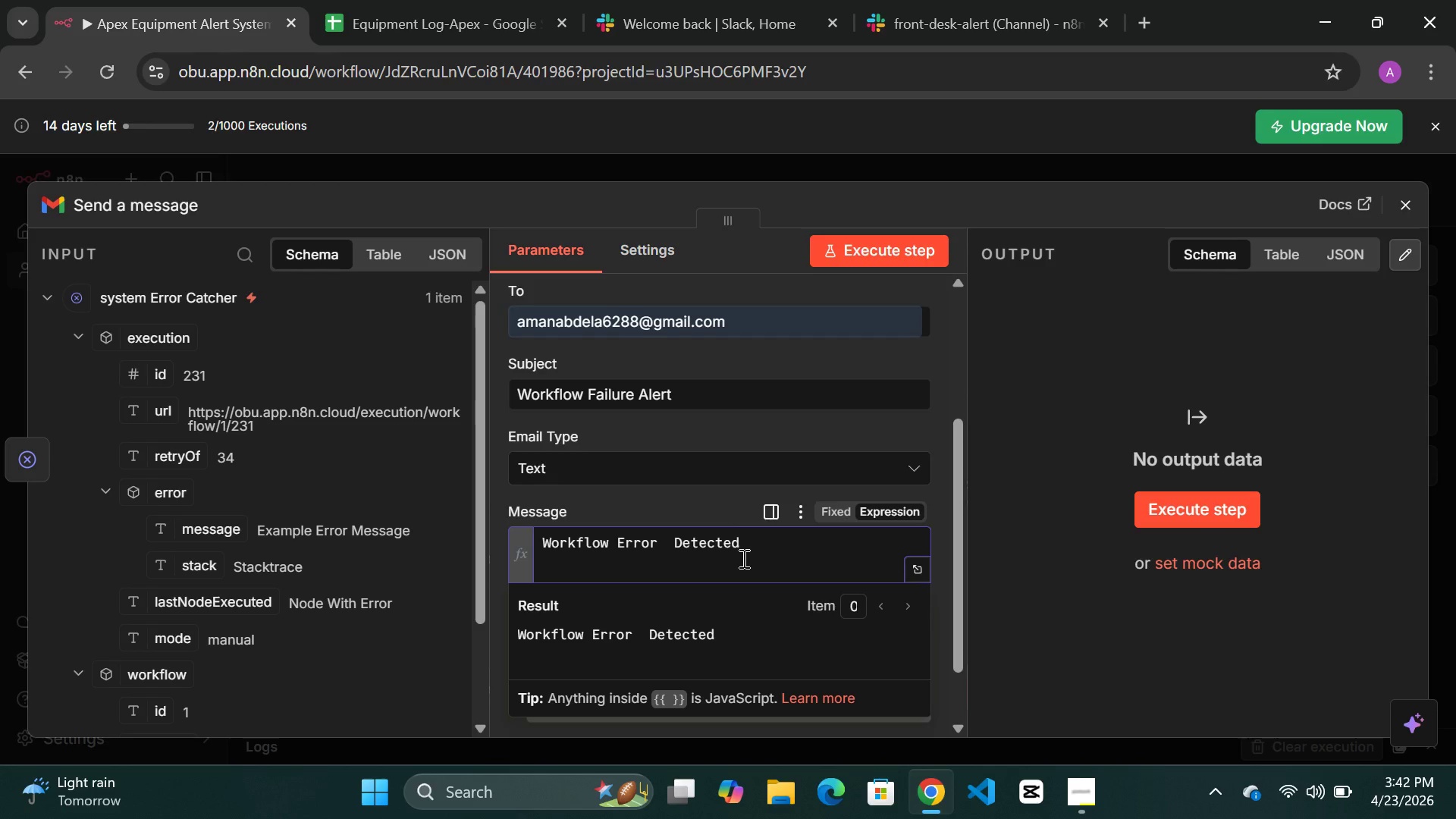 
type(Node:)
 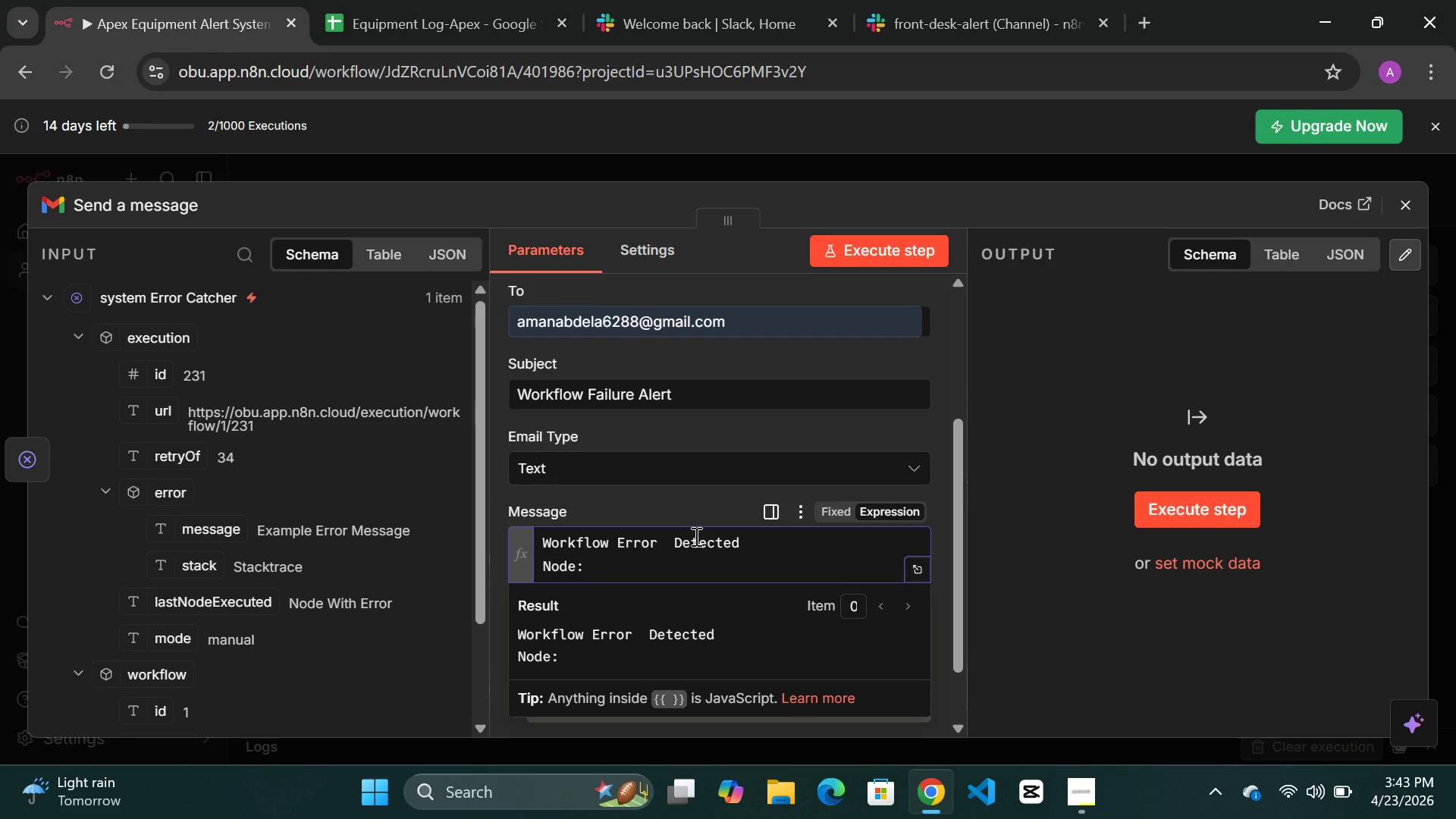 
key(Shift+BracketLeft)
 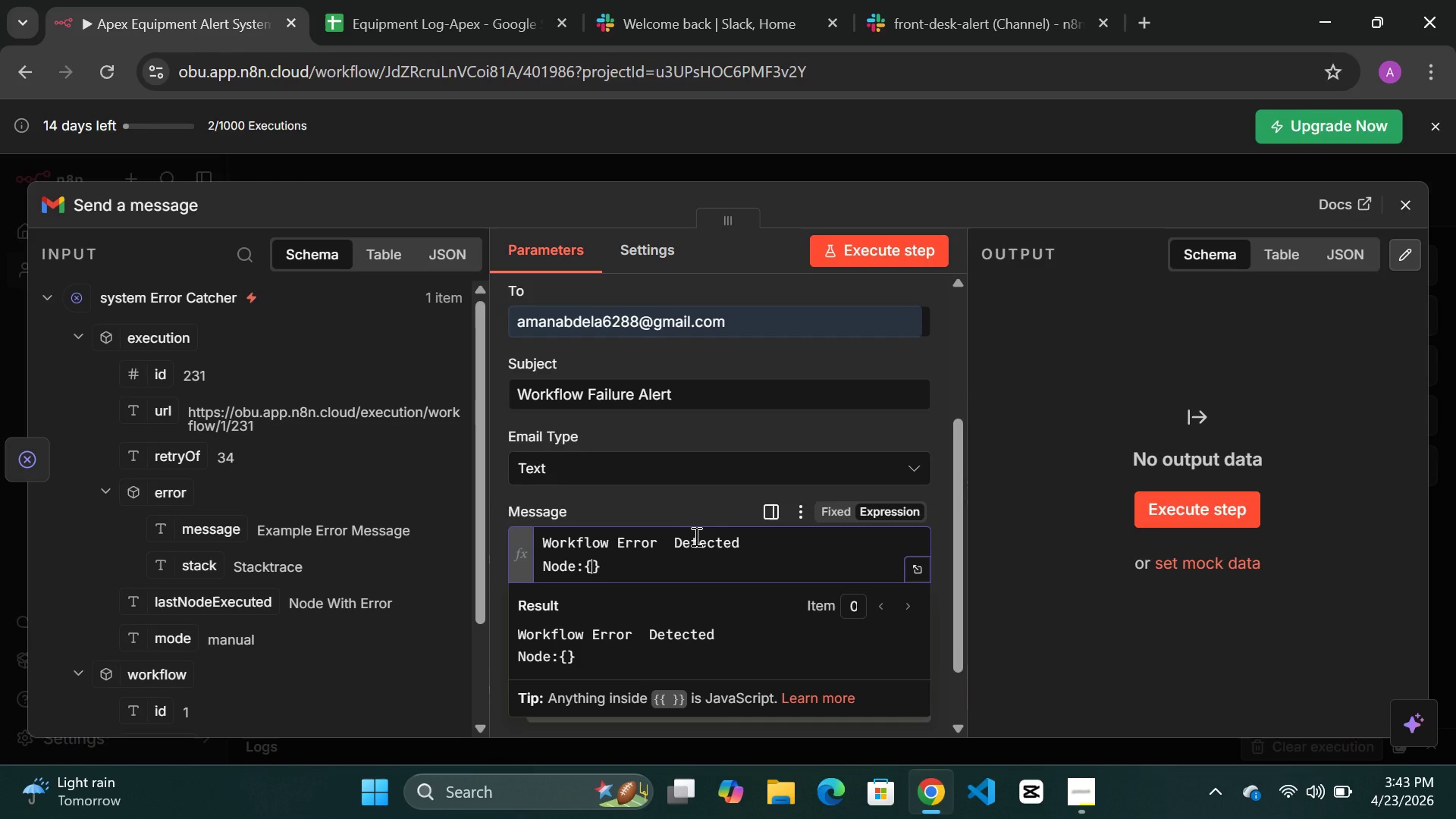 
key(Shift+BracketRight)
 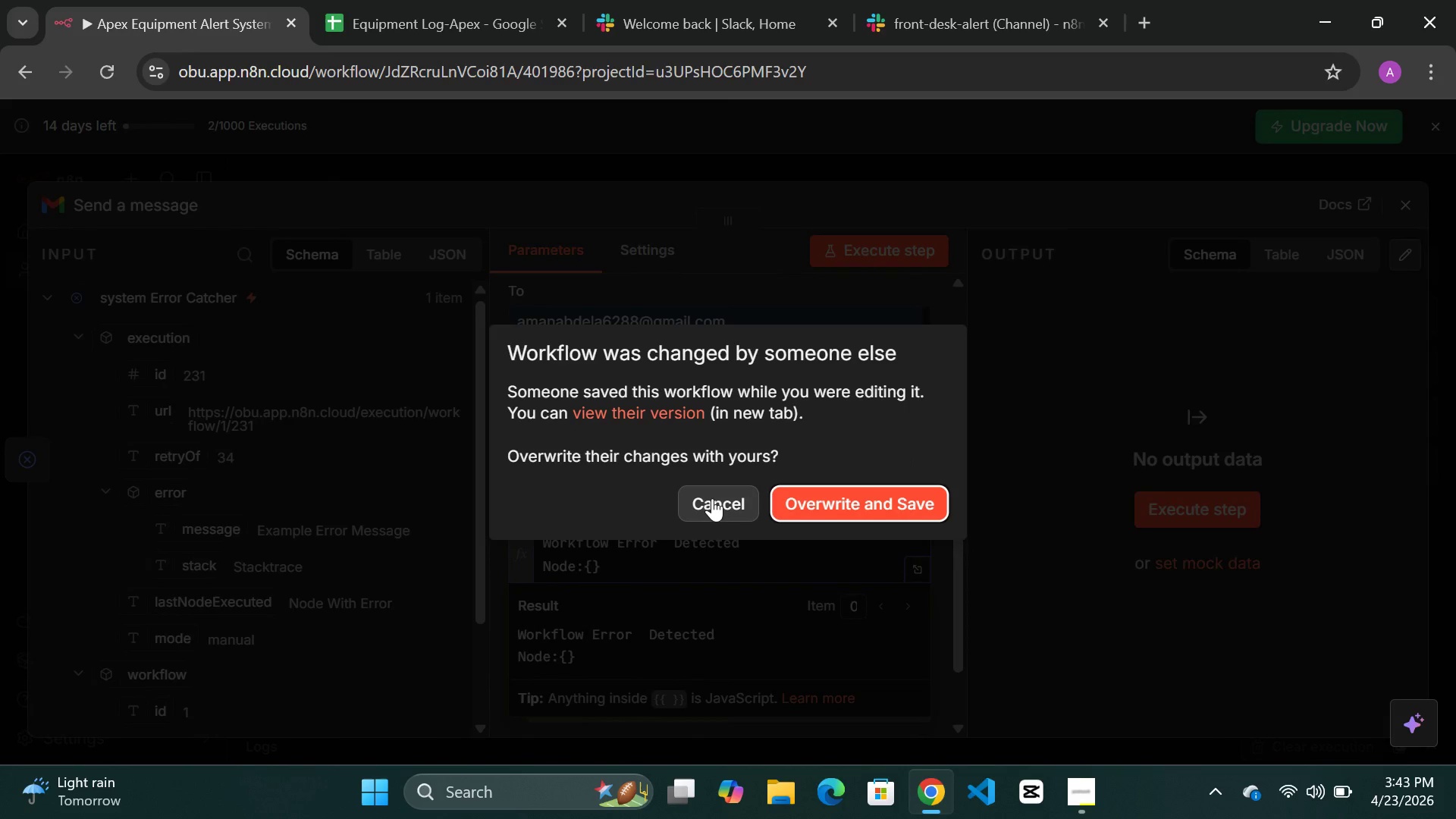 
left_click([713, 498])
 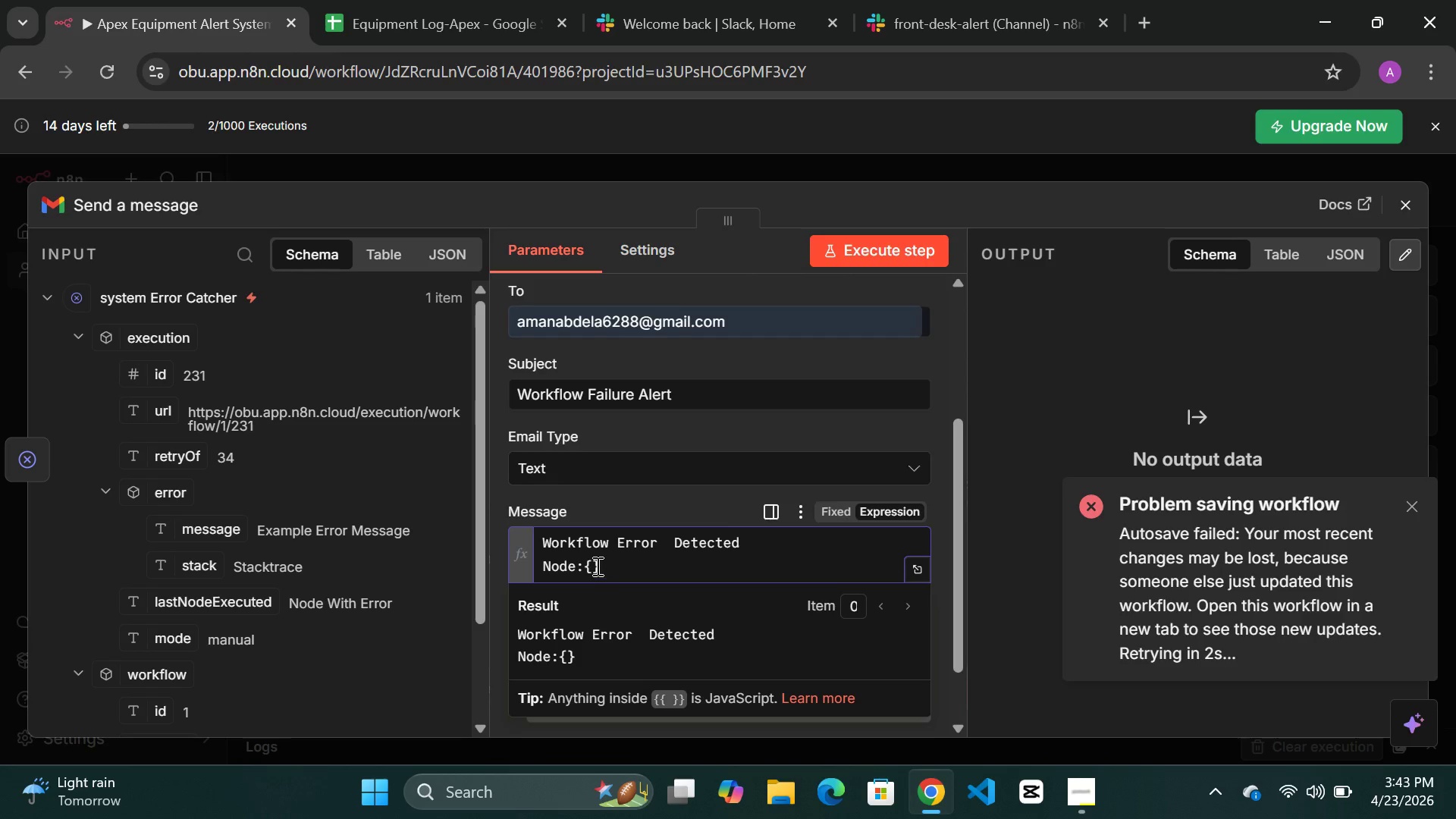 
left_click([590, 565])
 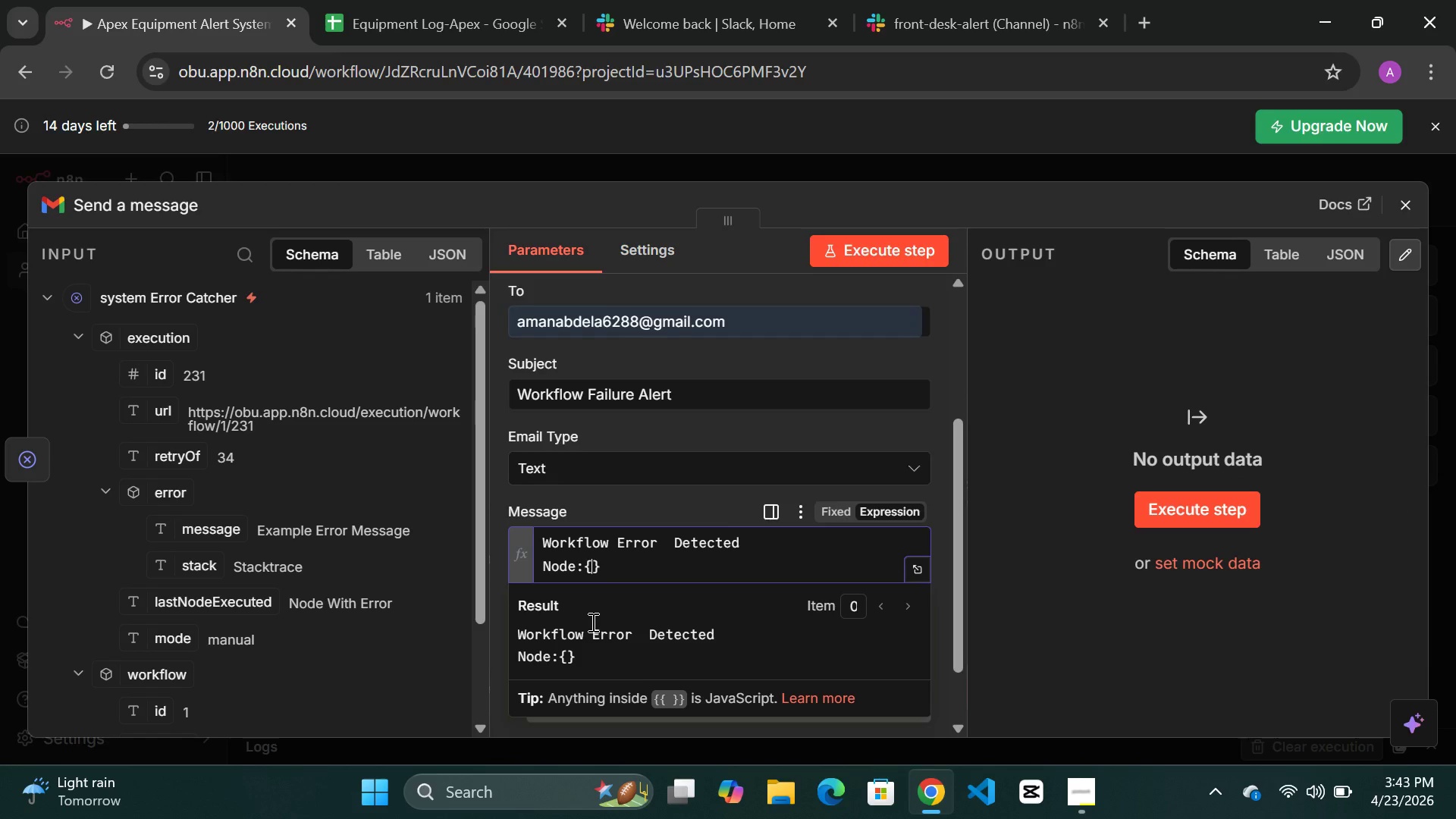 
key(Shift+BracketLeft)
 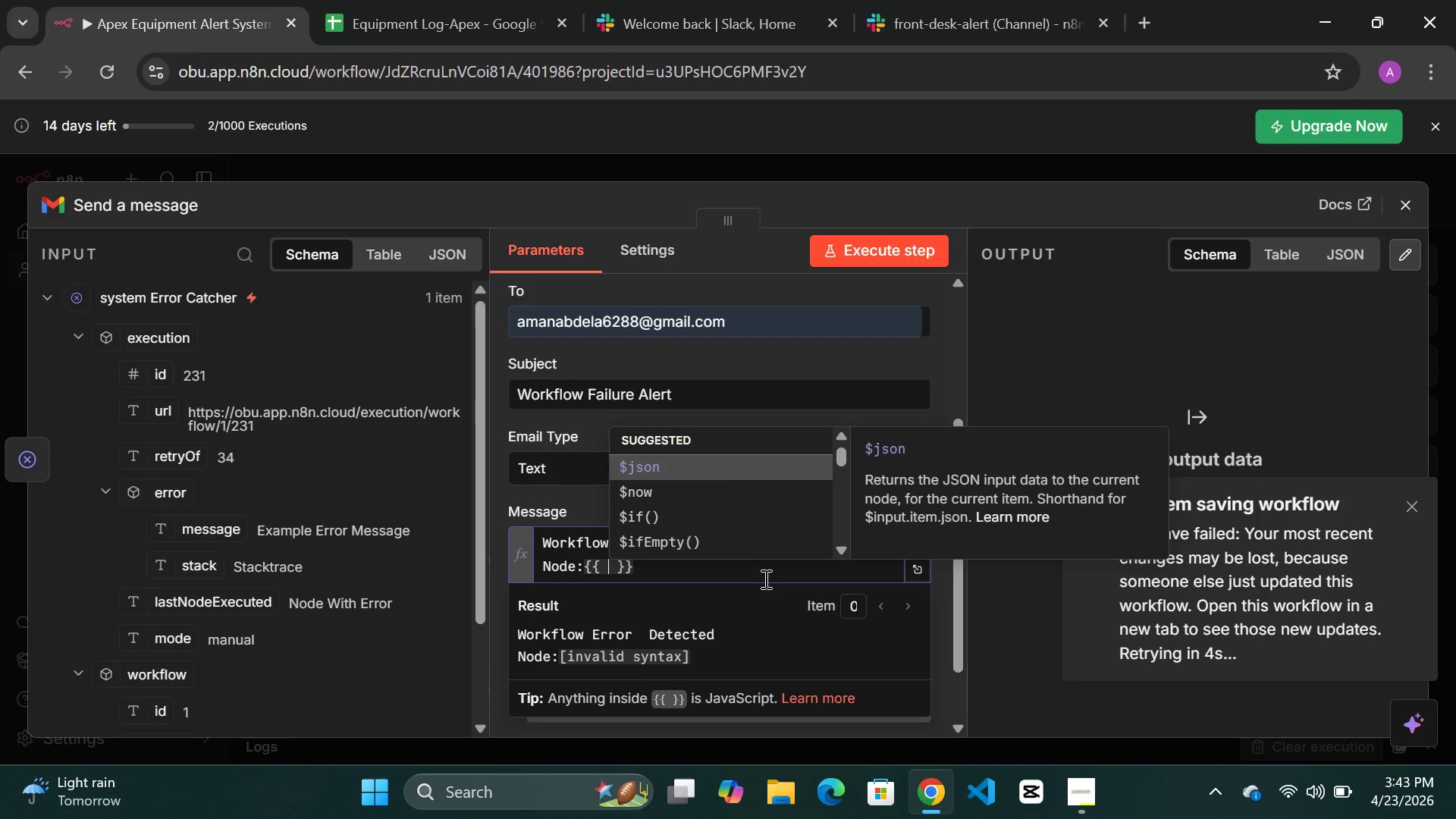 
left_click([1144, 373])
 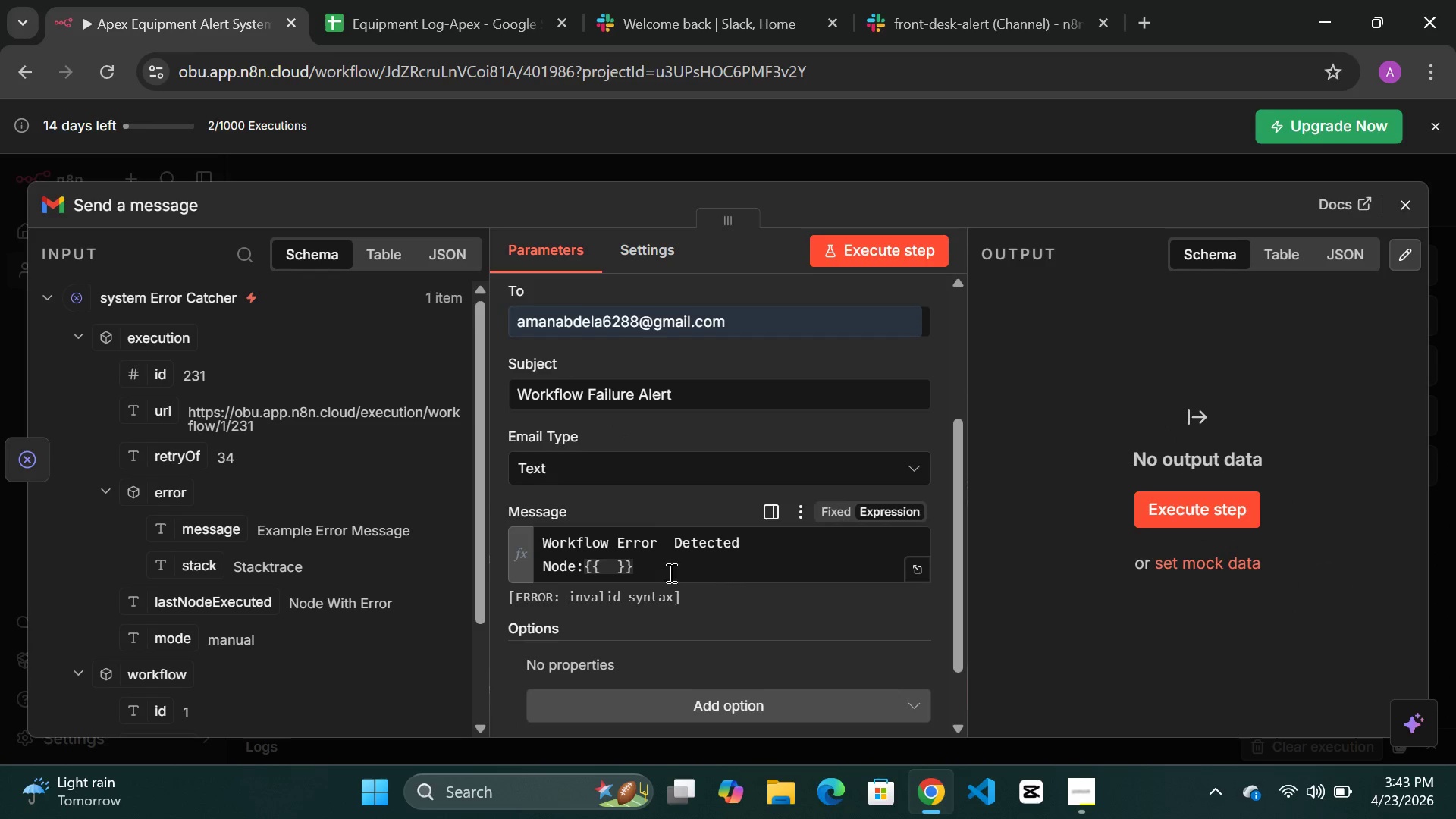 
left_click([607, 569])
 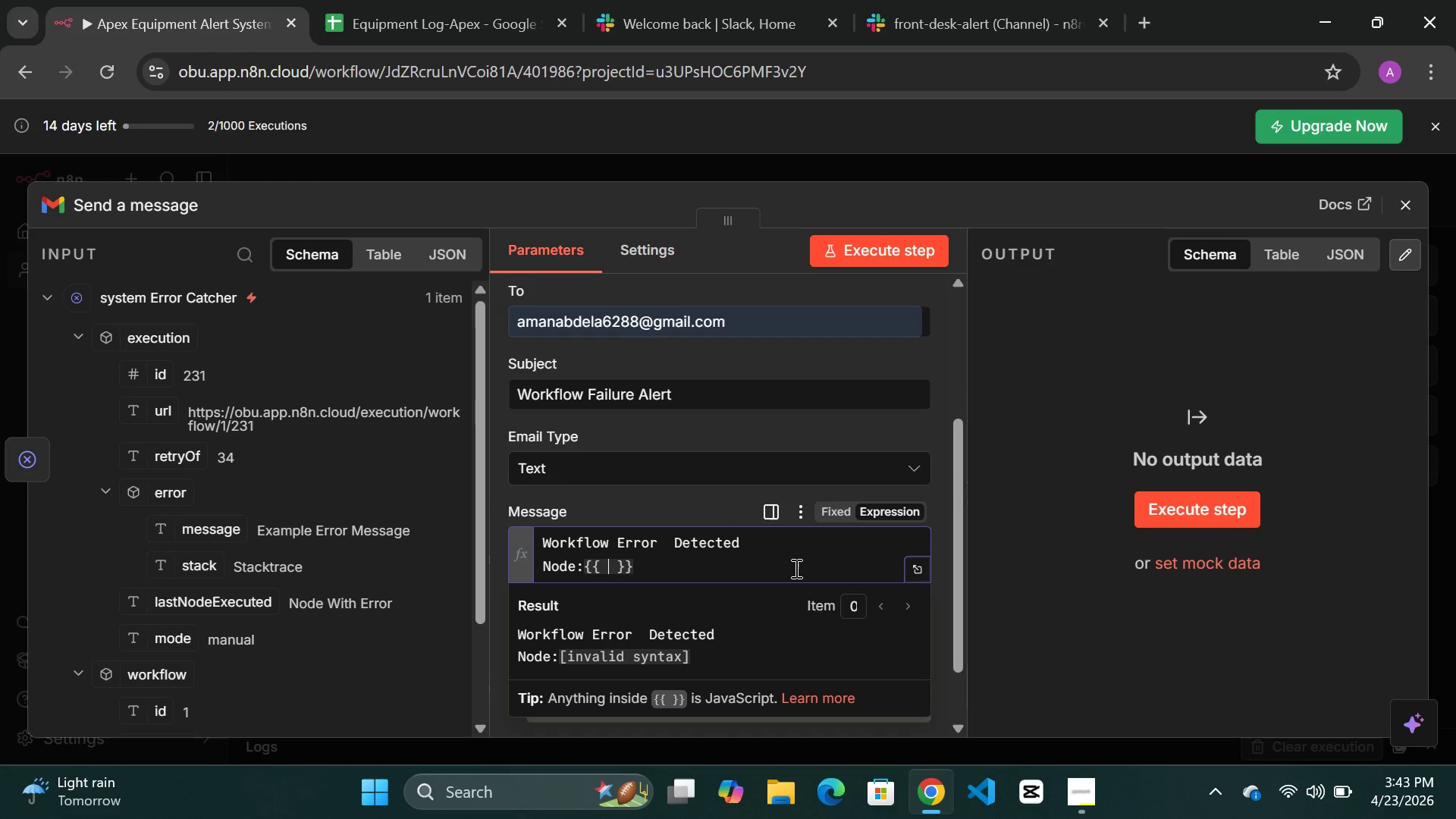 
type($json.execution)
 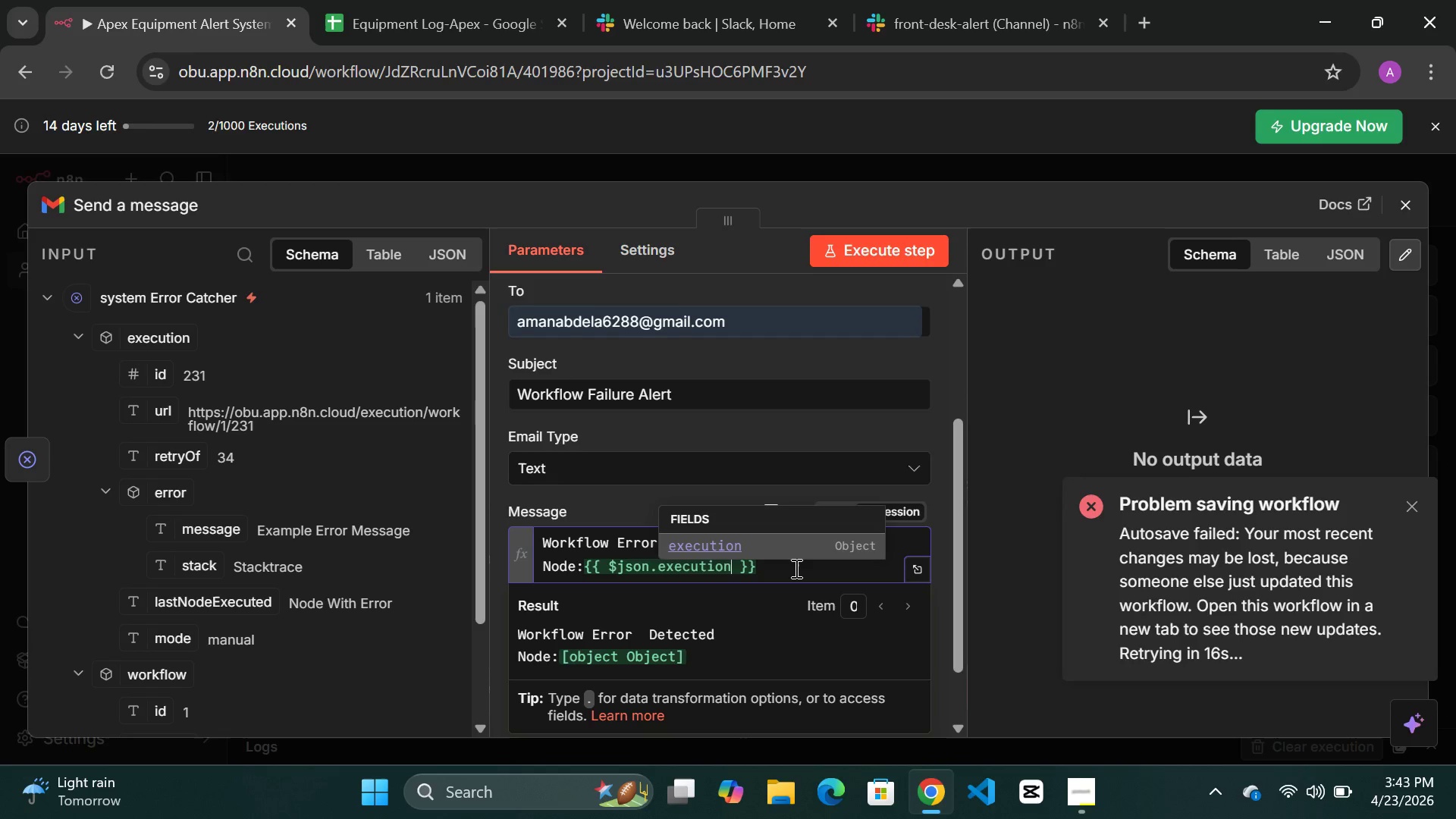 
wait(6.31)
 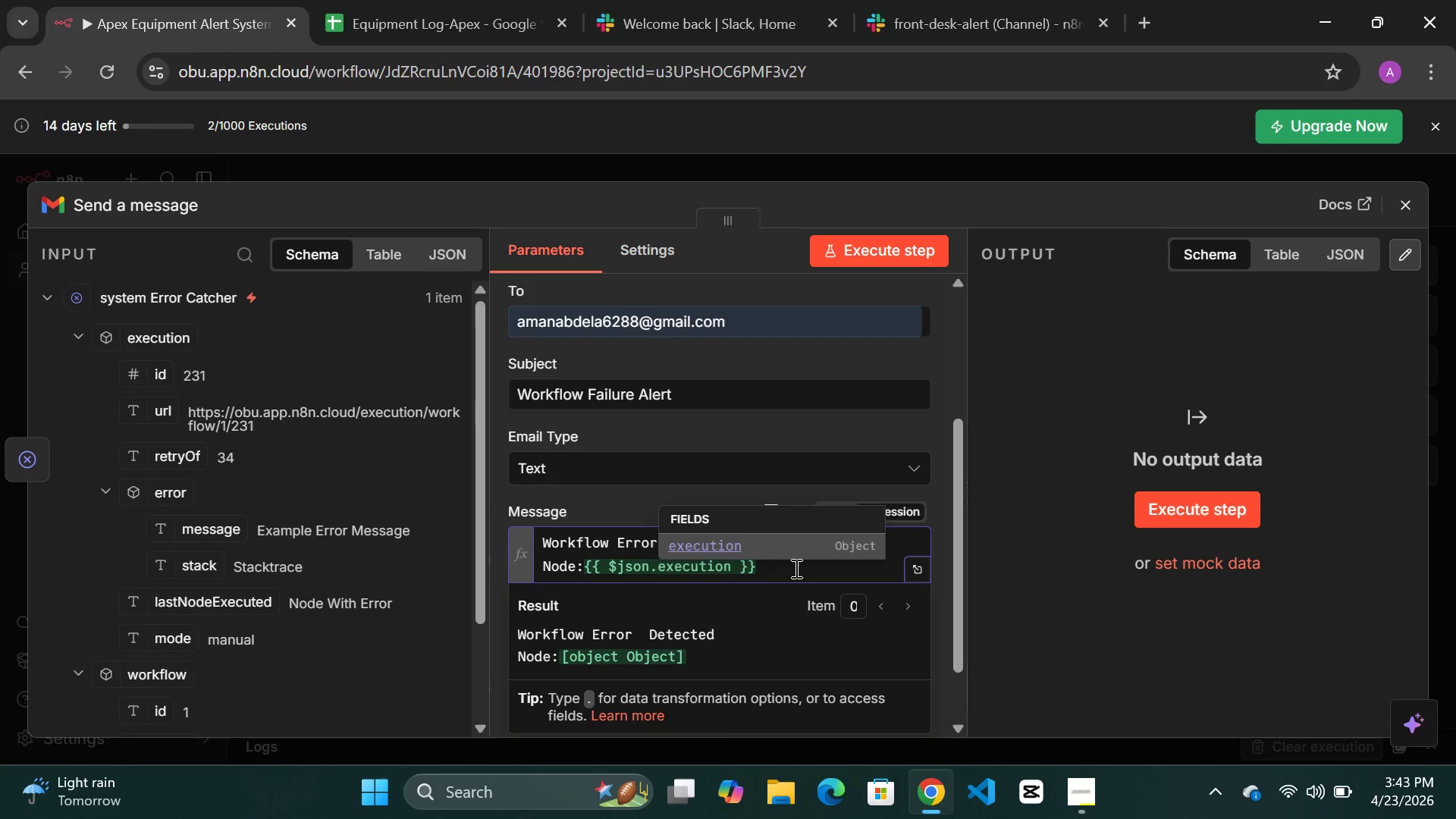 
type(.last)
 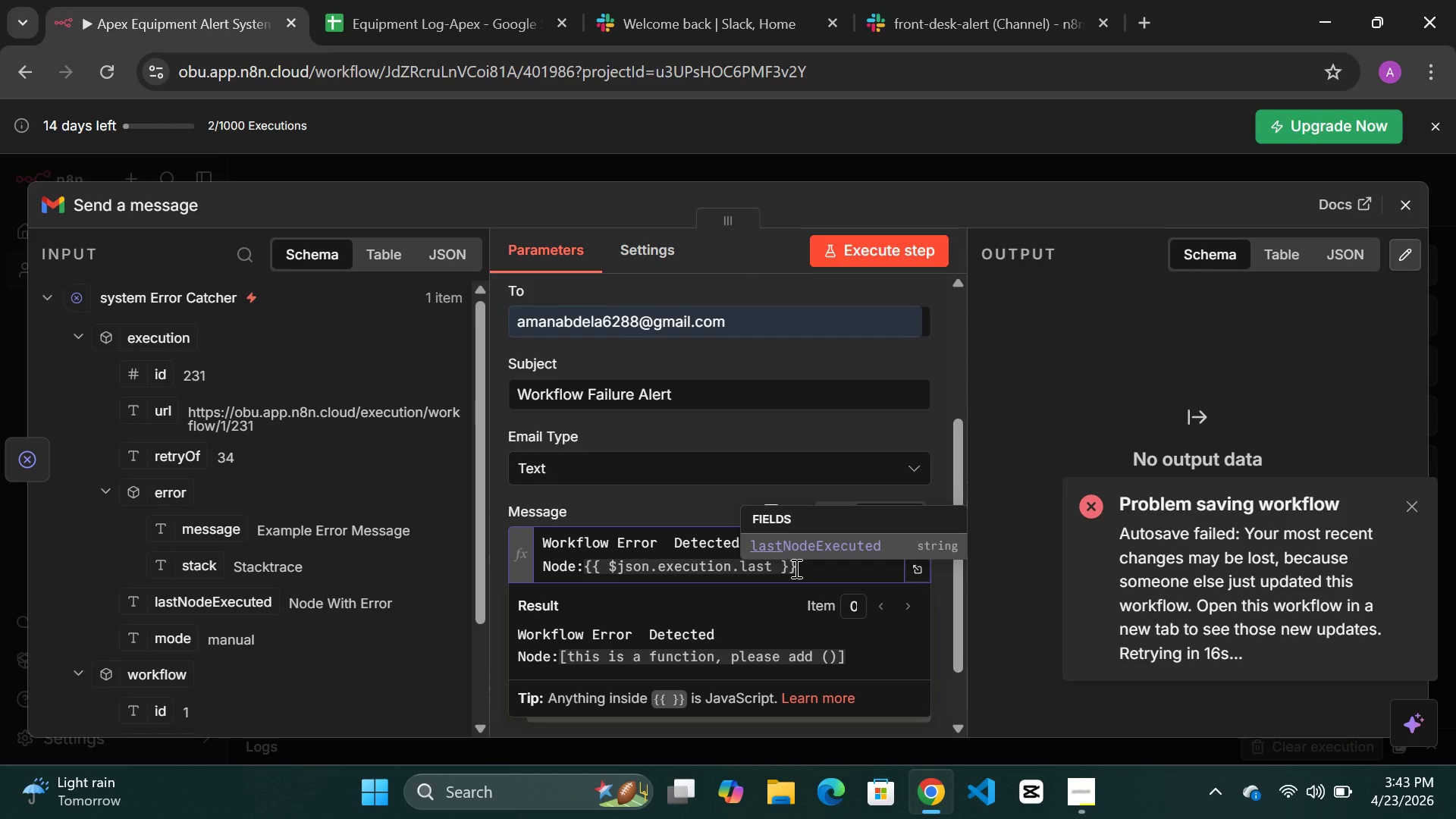 
type(B)
key(Backspace)
type(Node)
 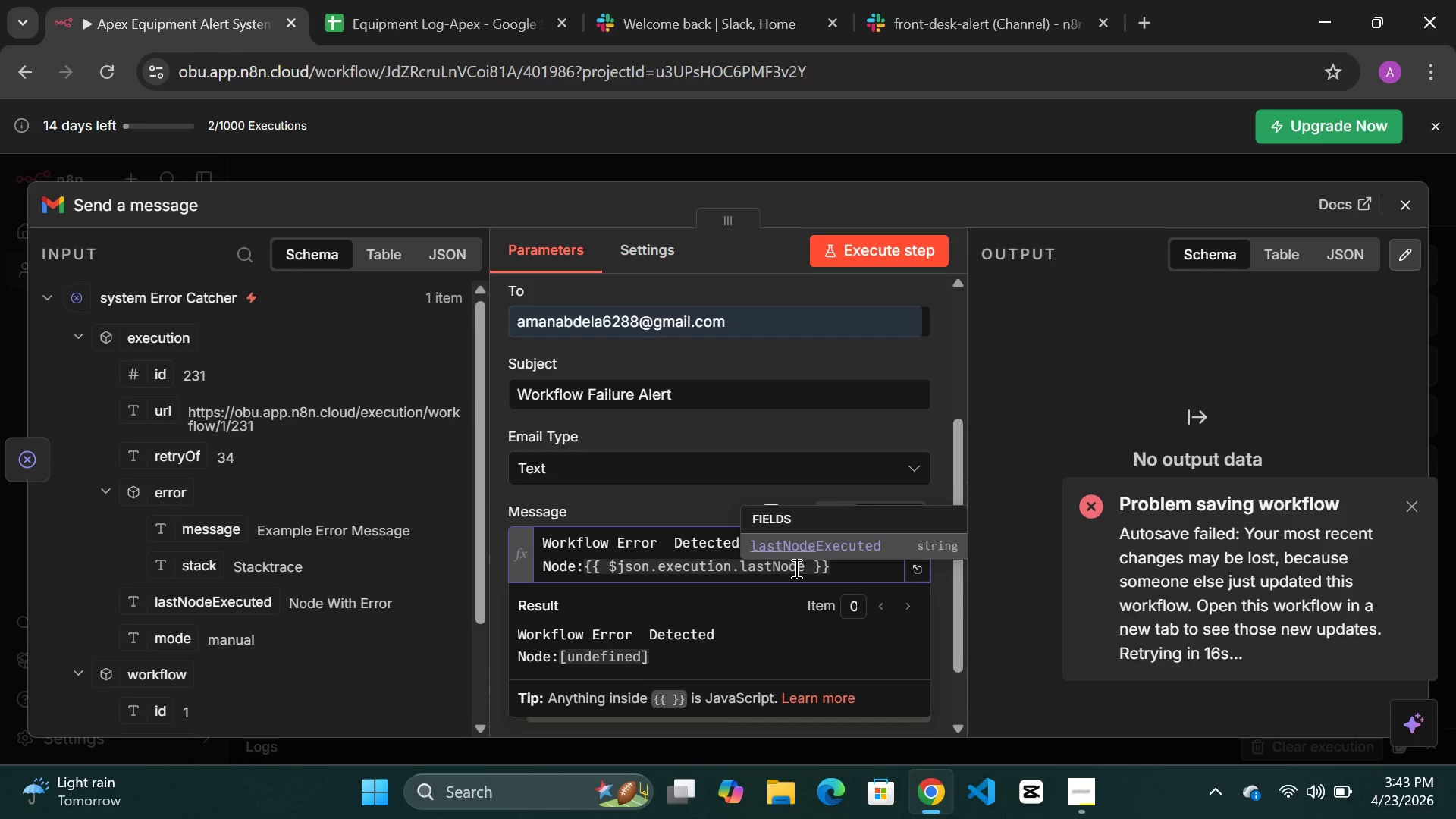 
hold_key(key=ShiftLeft, duration=0.33)
 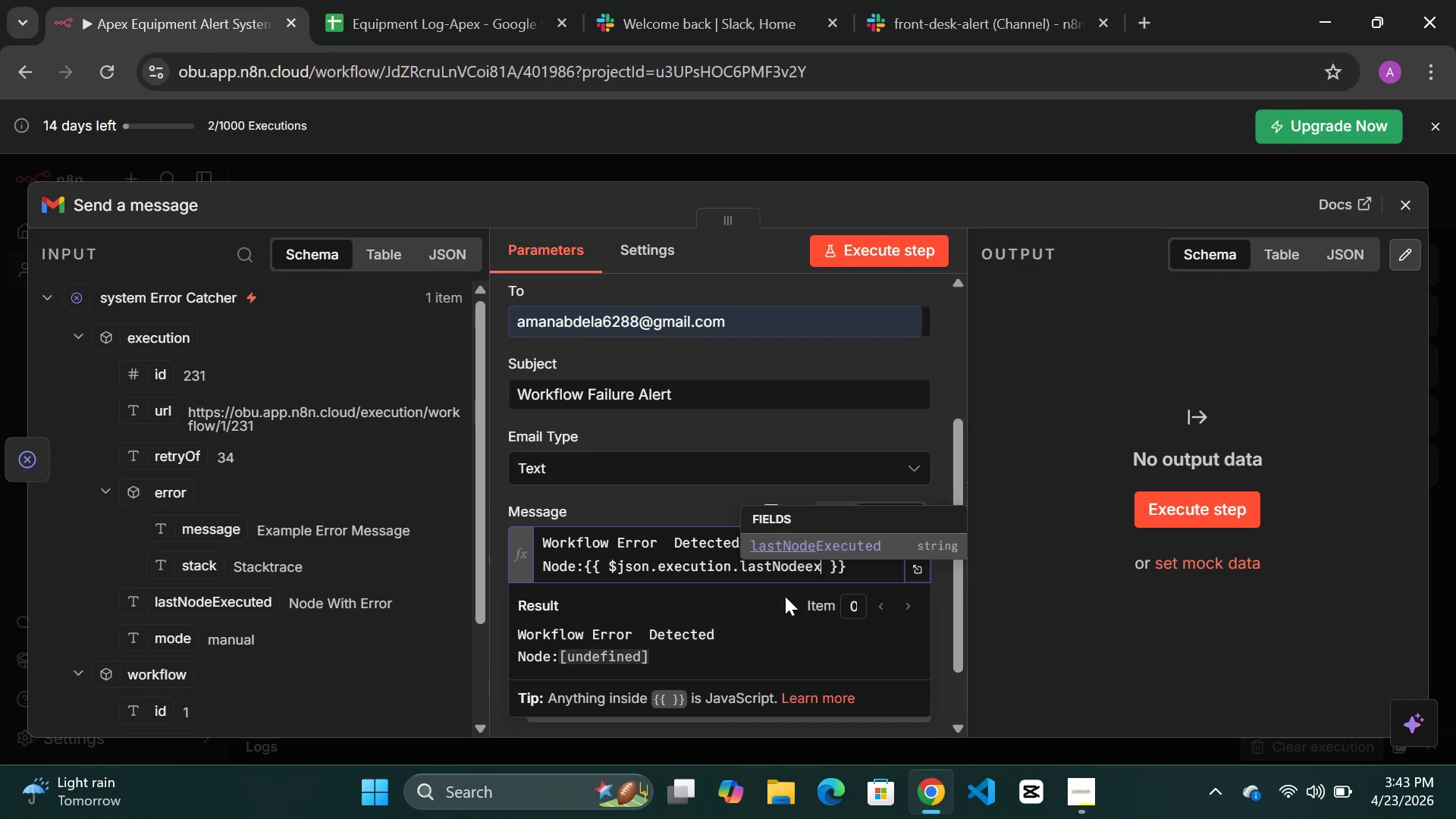 
type(execution)
 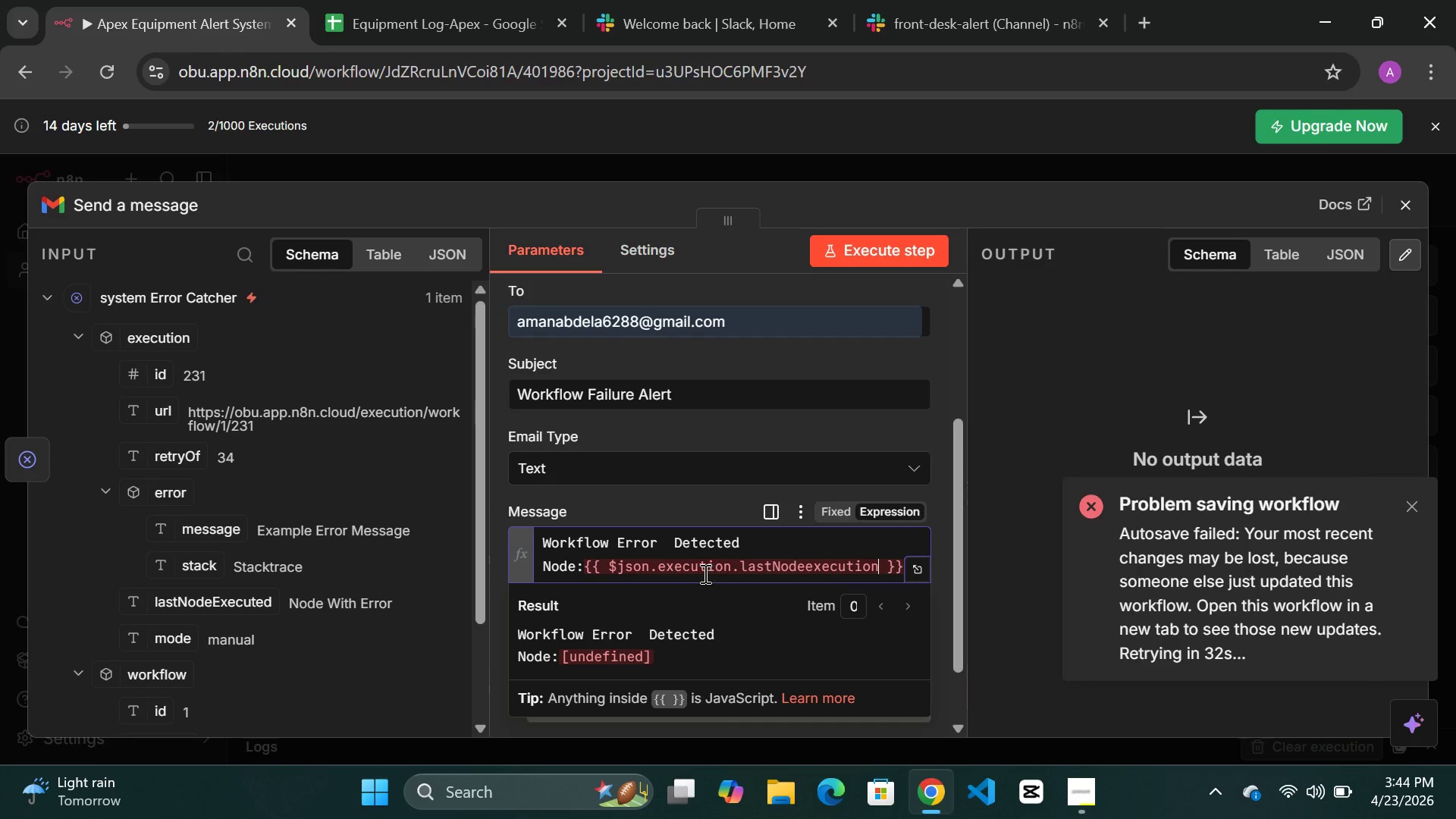 
wait(13.16)
 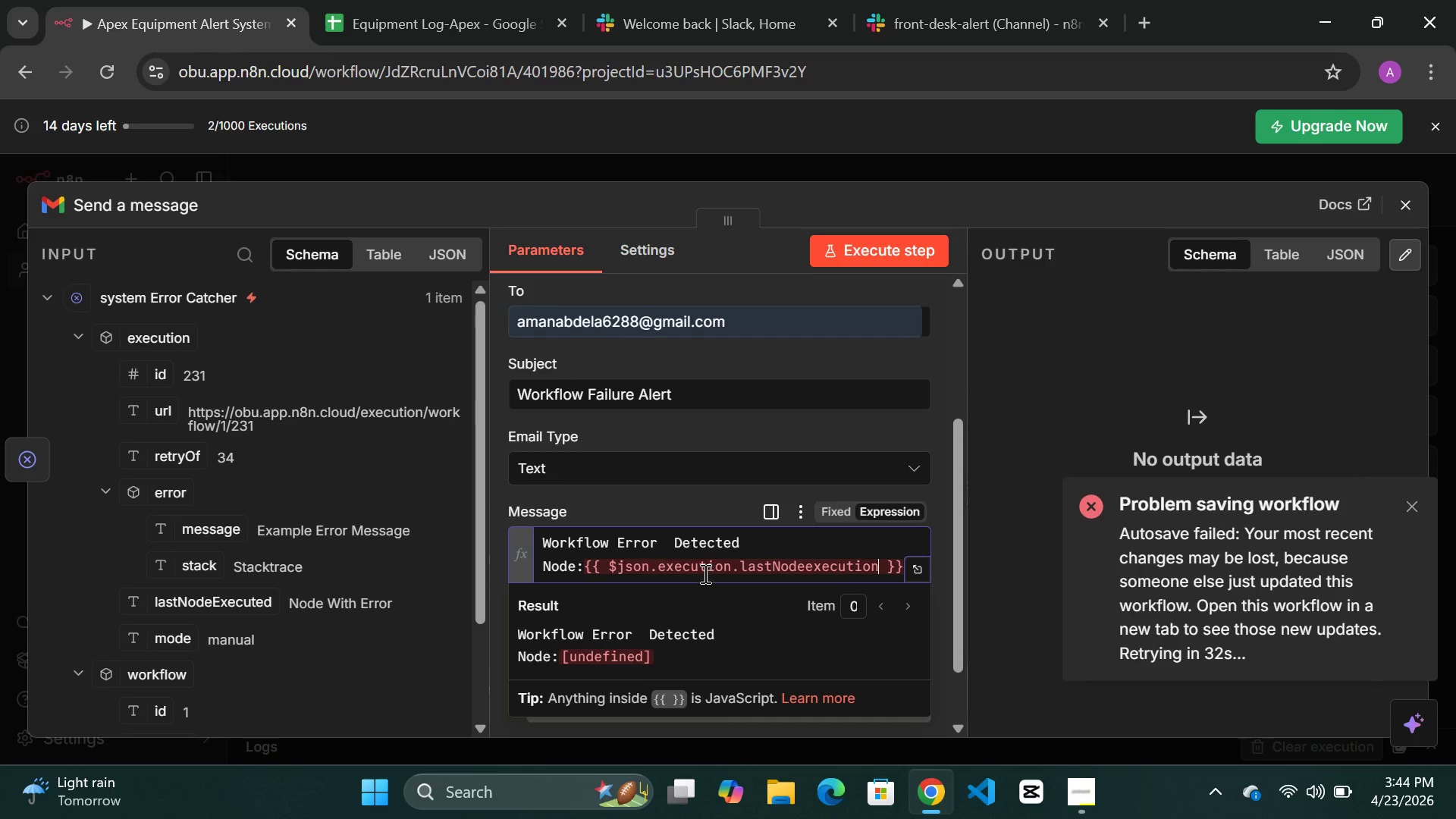 
key(ArrowRight)
 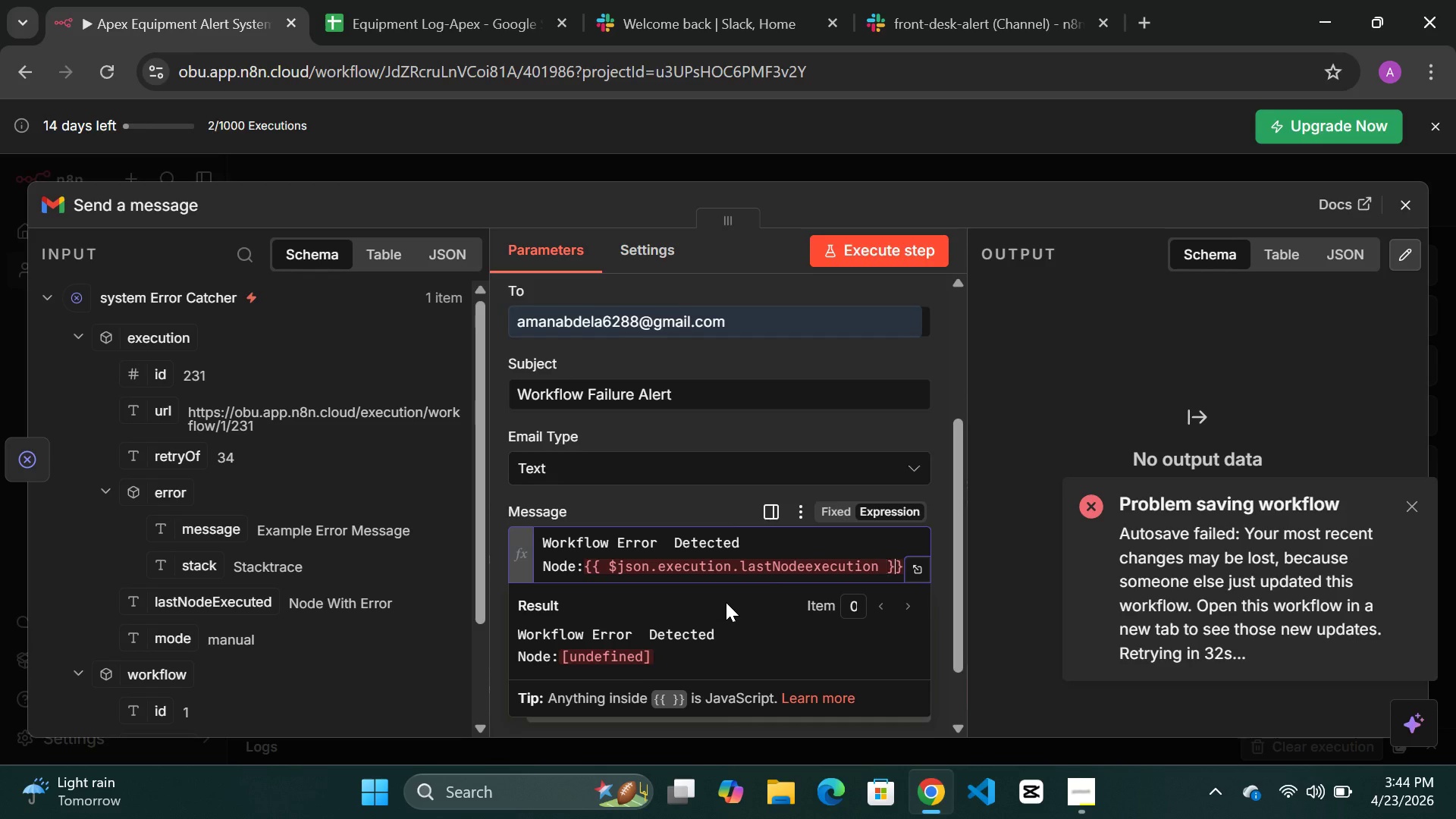 
key(ArrowRight)
 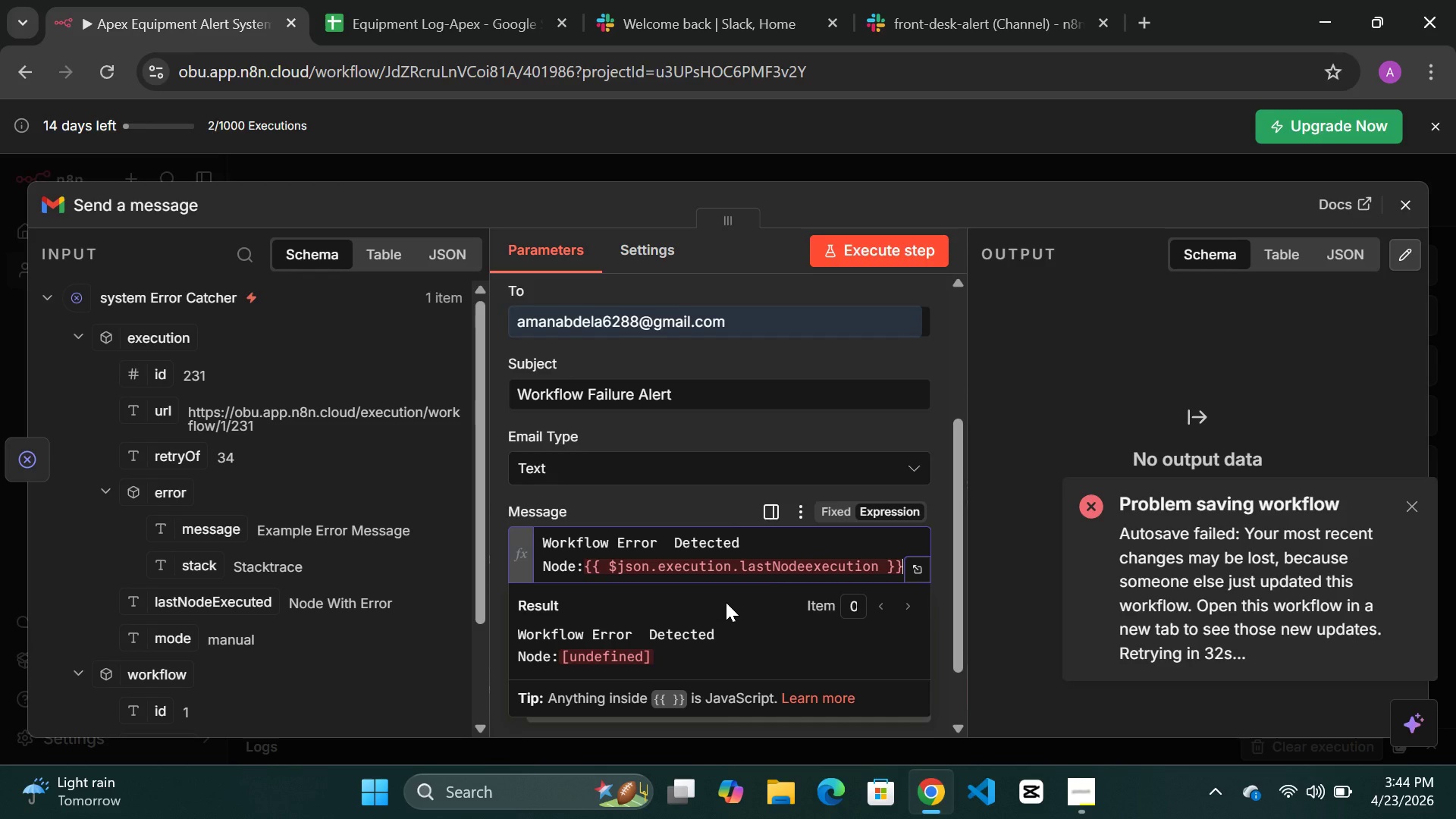 
key(ArrowRight)
 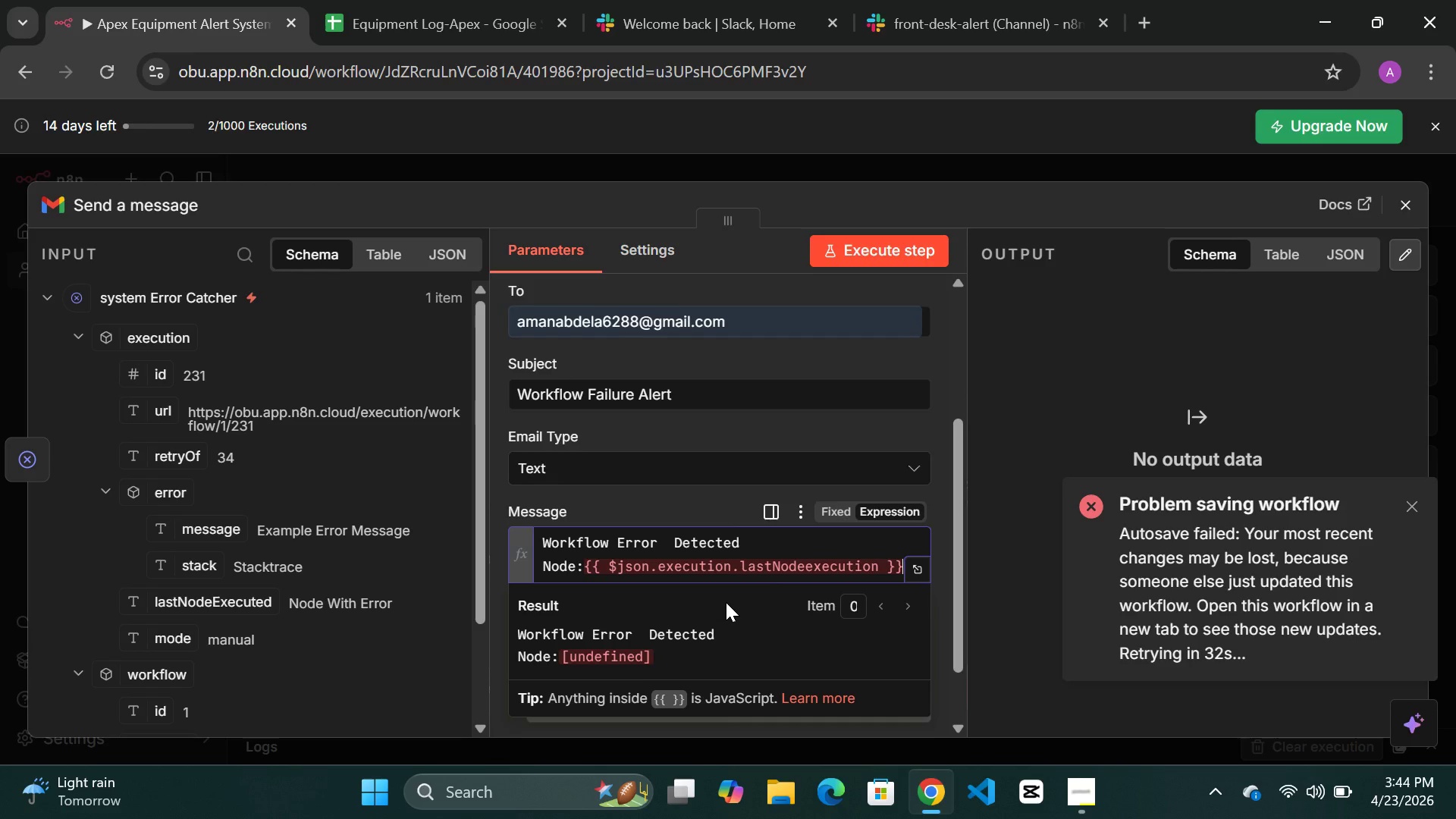 
key(ArrowRight)
 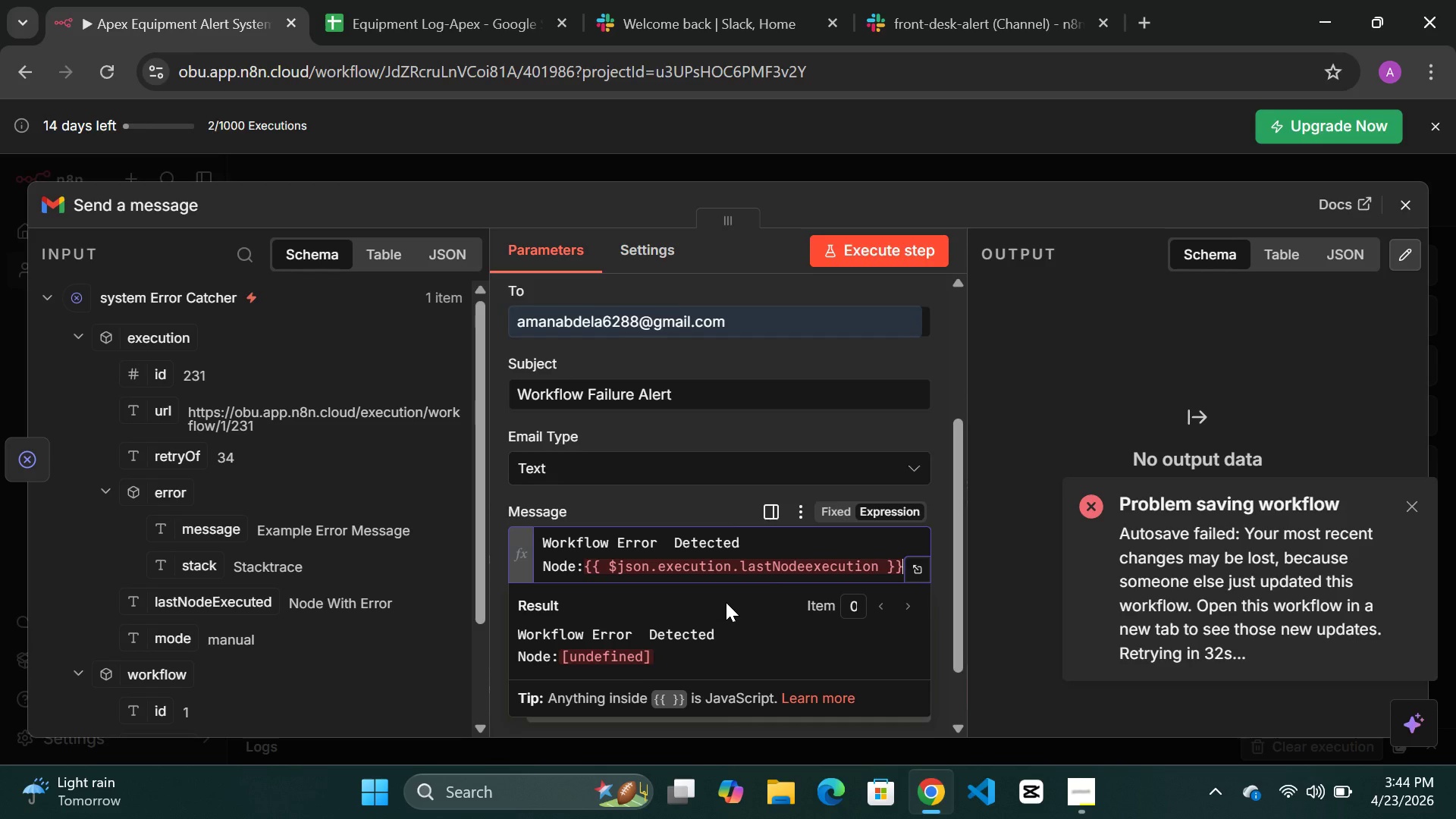 
key(ArrowRight)
 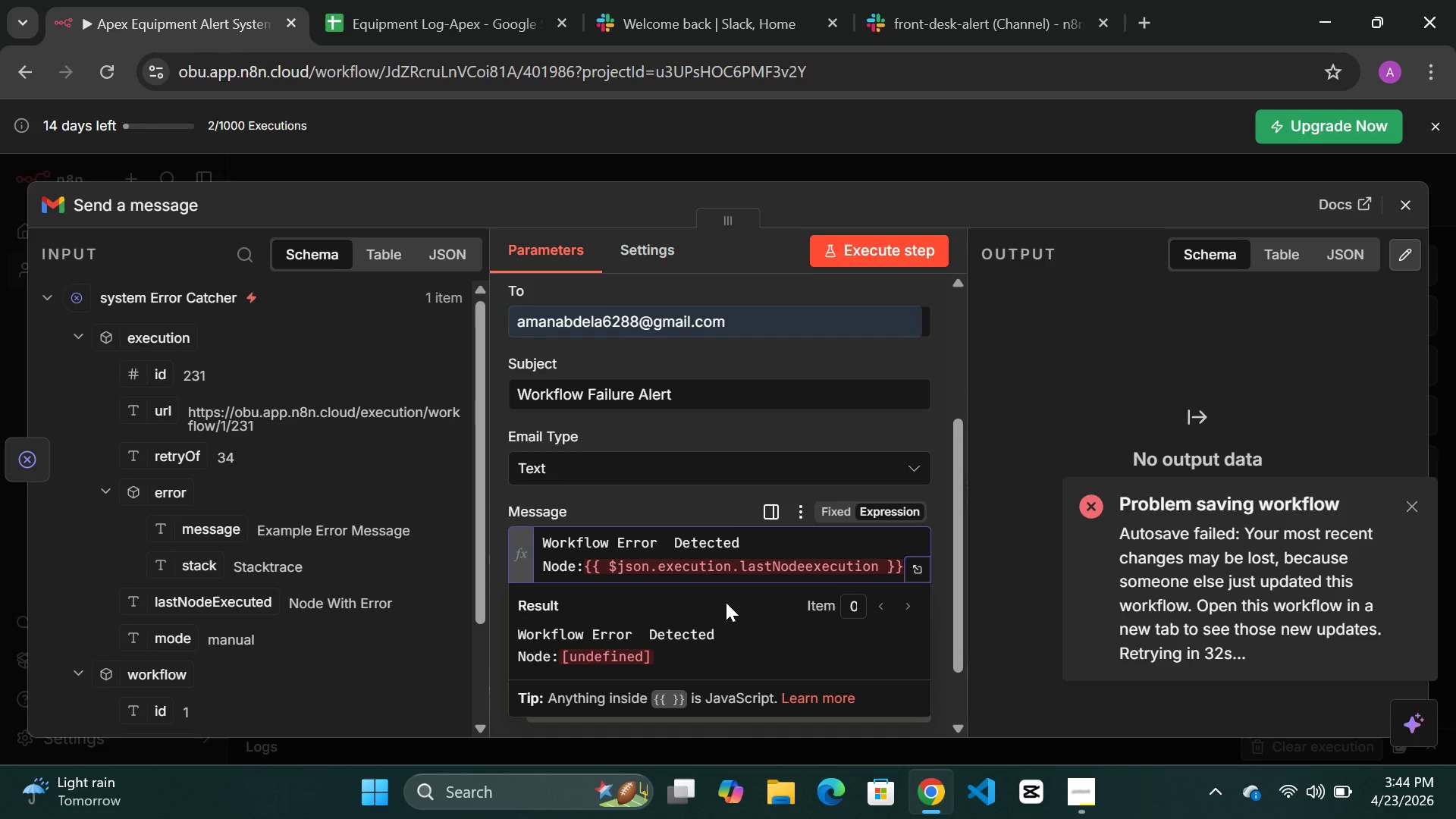 
wait(12.45)
 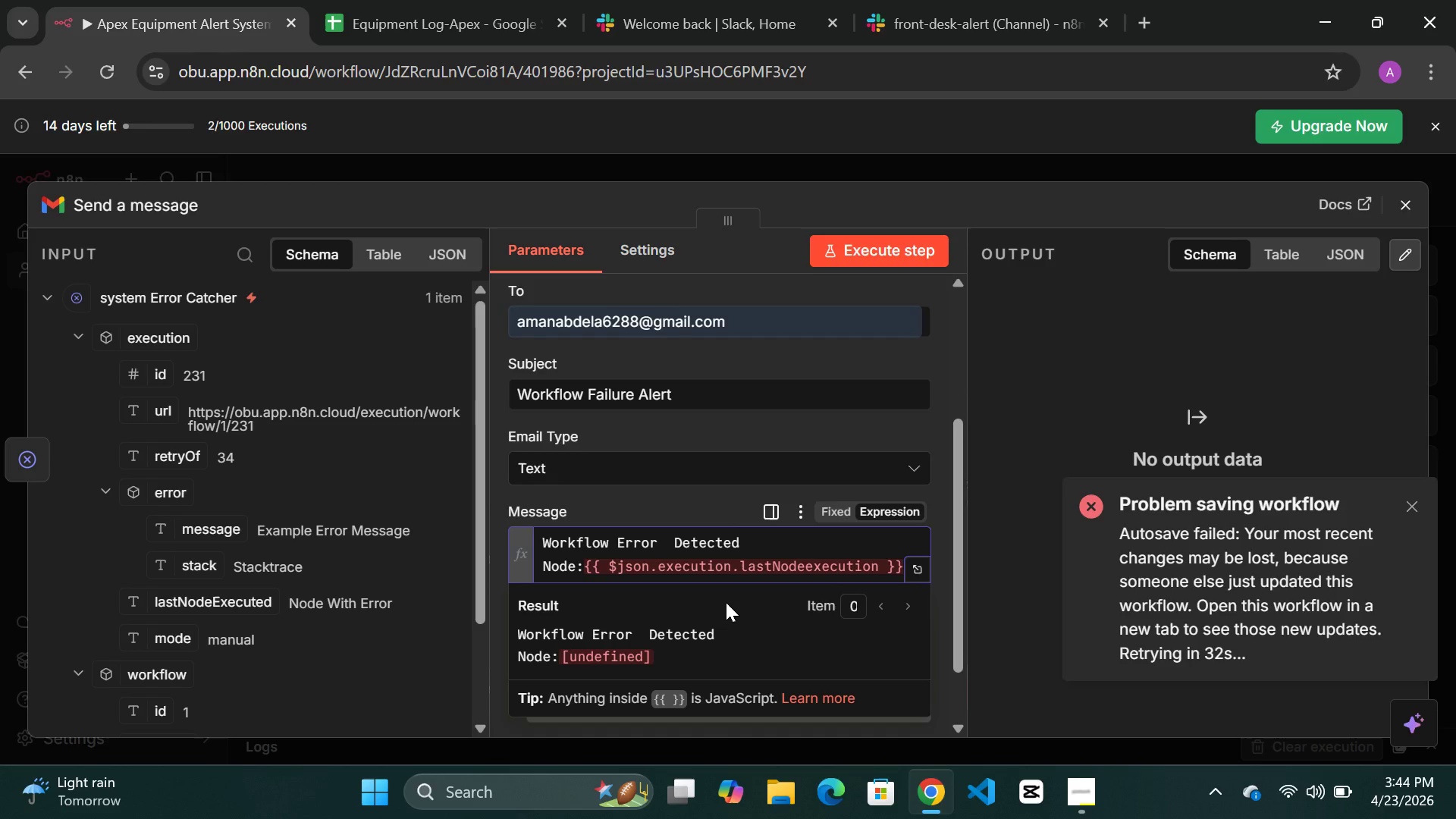 
key(Enter)
 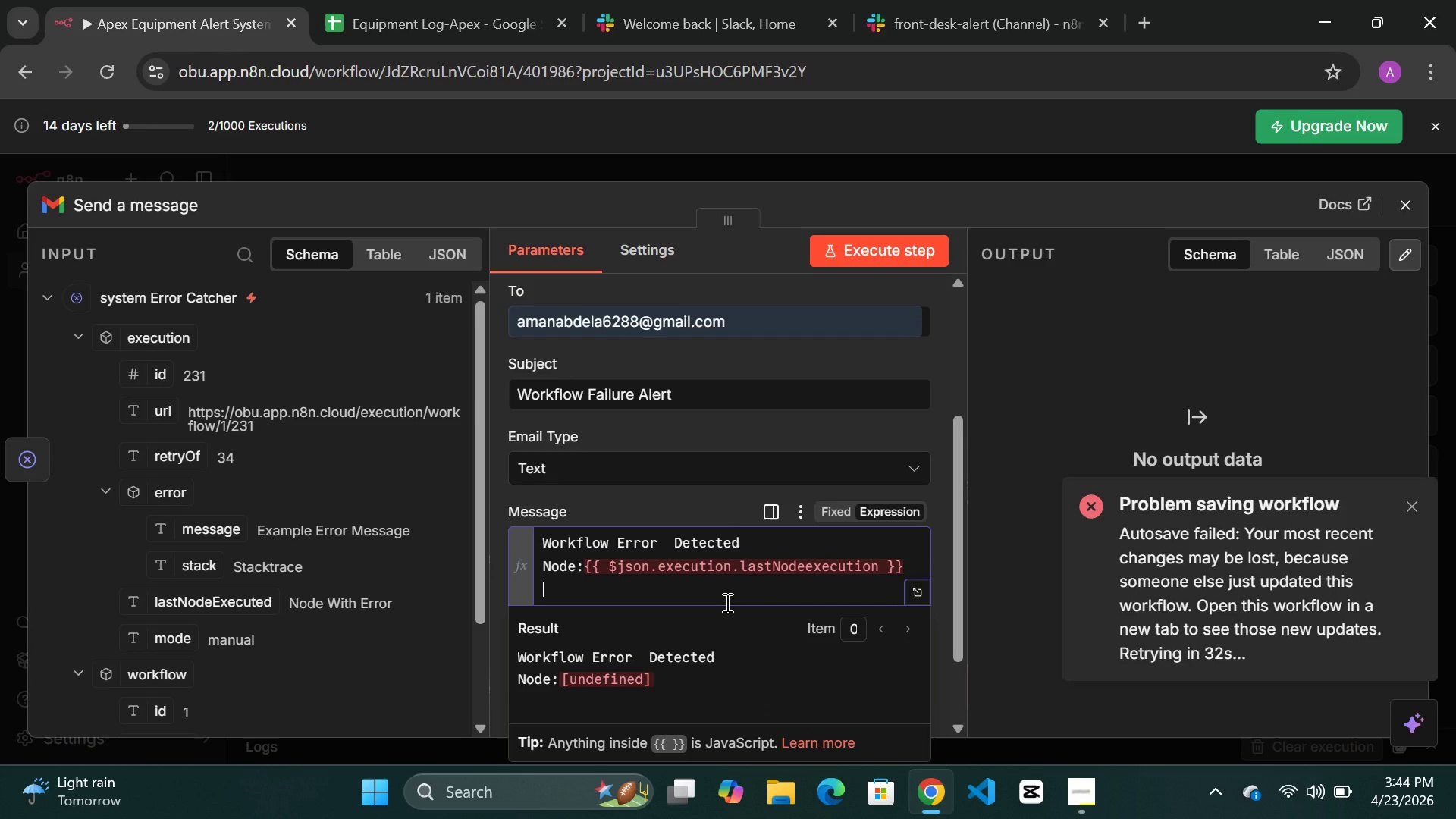 
type(Error:)
 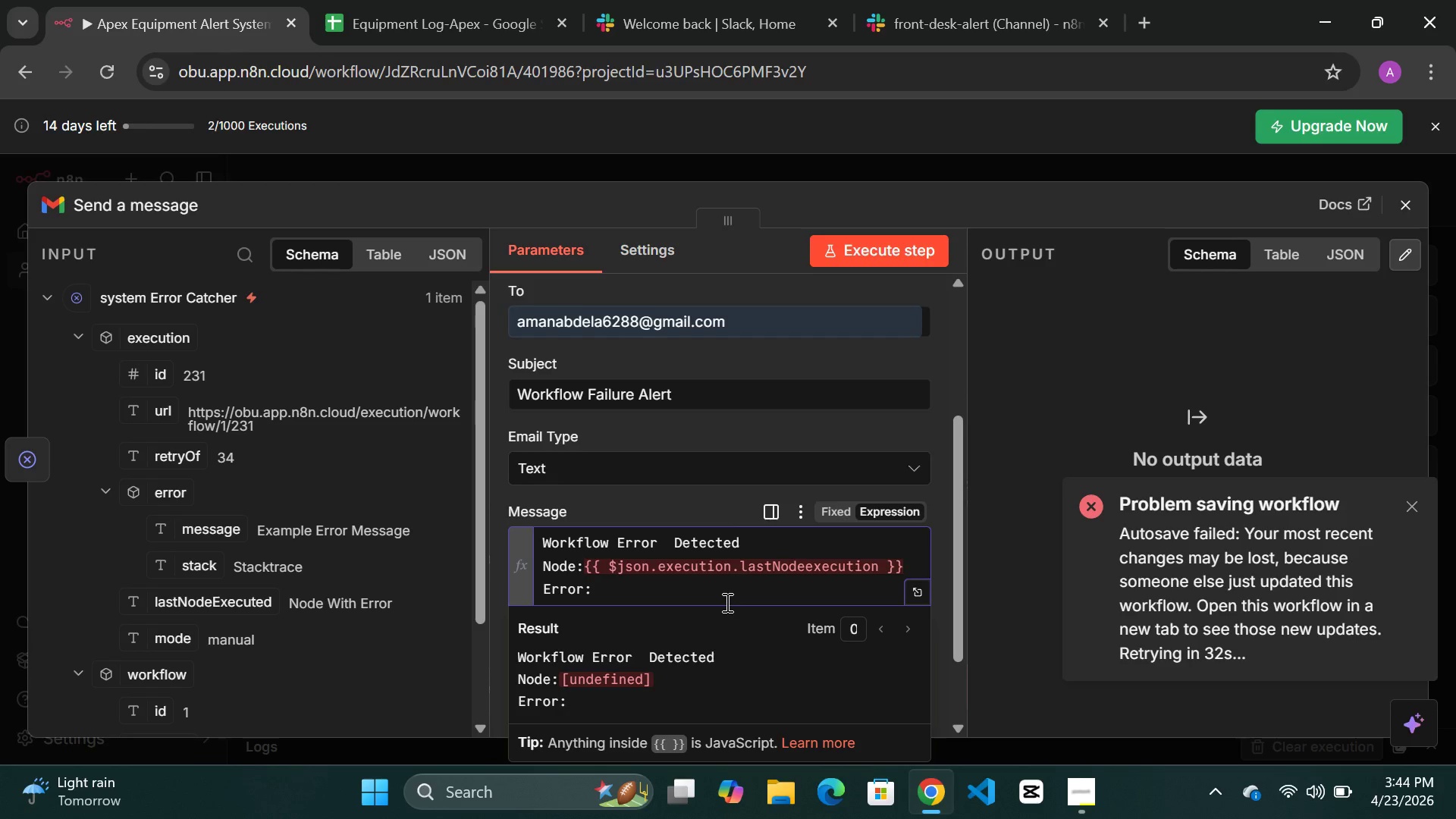 
wait(10.2)
 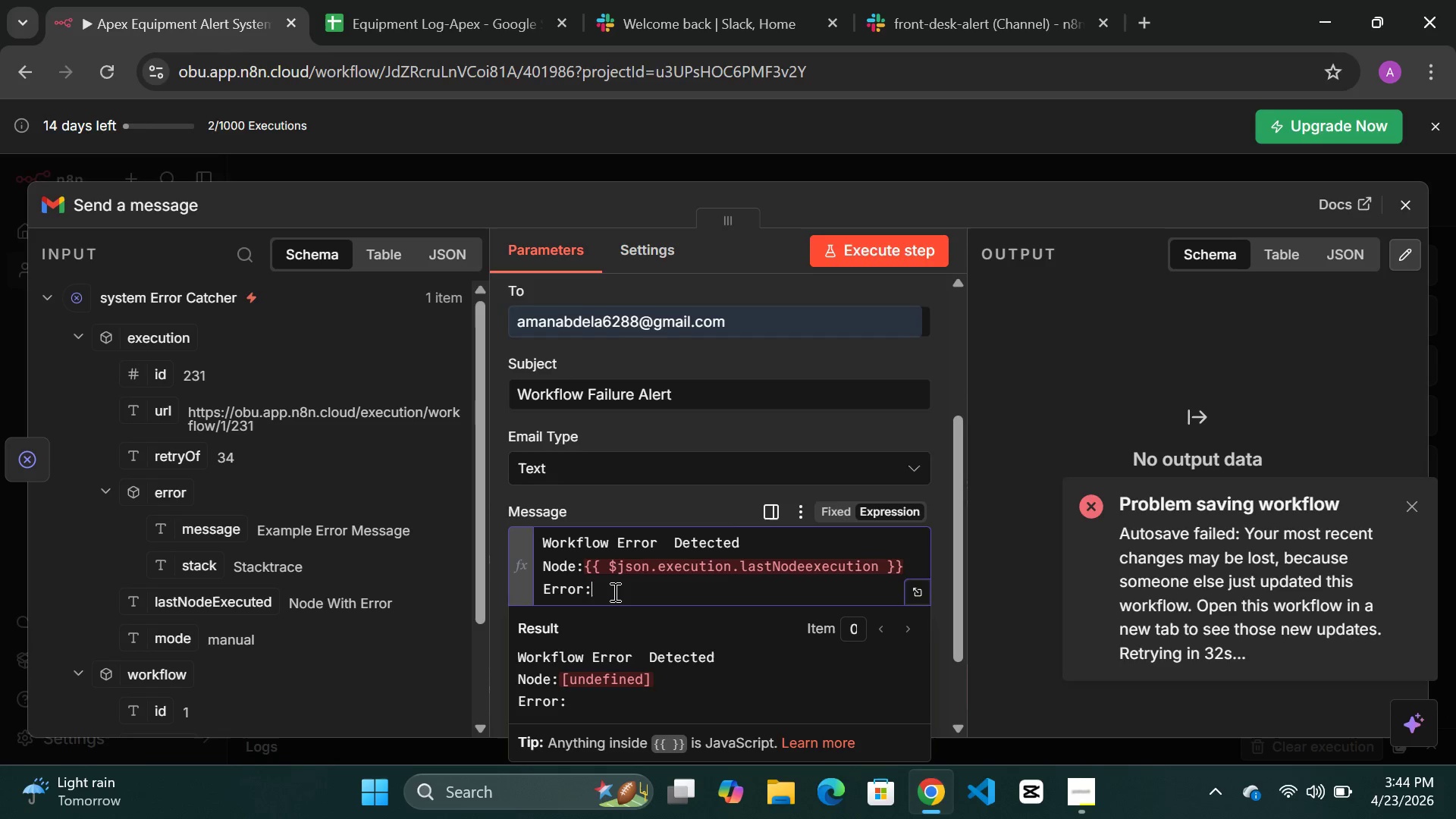 
left_click_drag(start_coordinate=[202, 538], to_coordinate=[599, 588])
 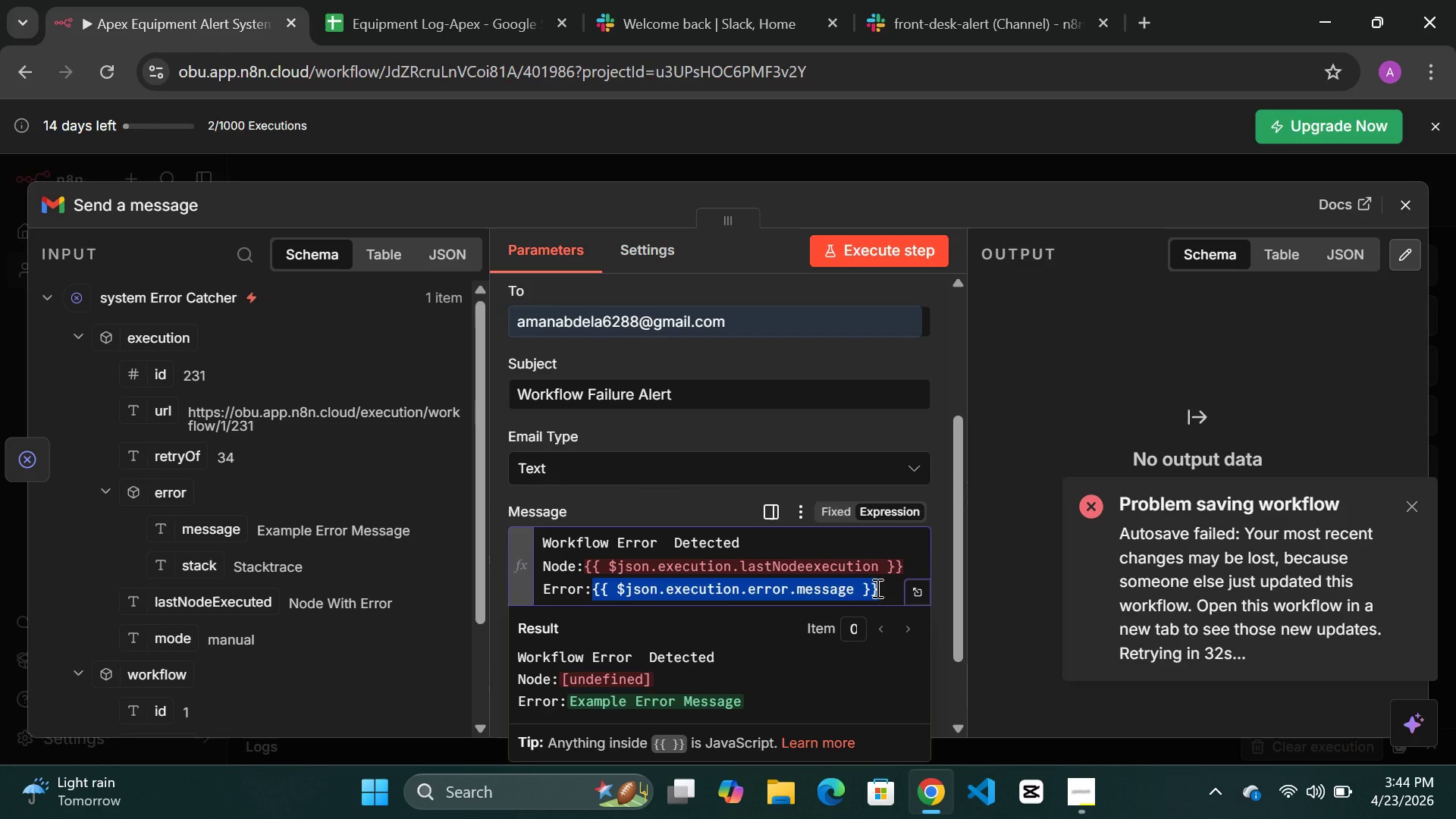 
left_click([878, 590])
 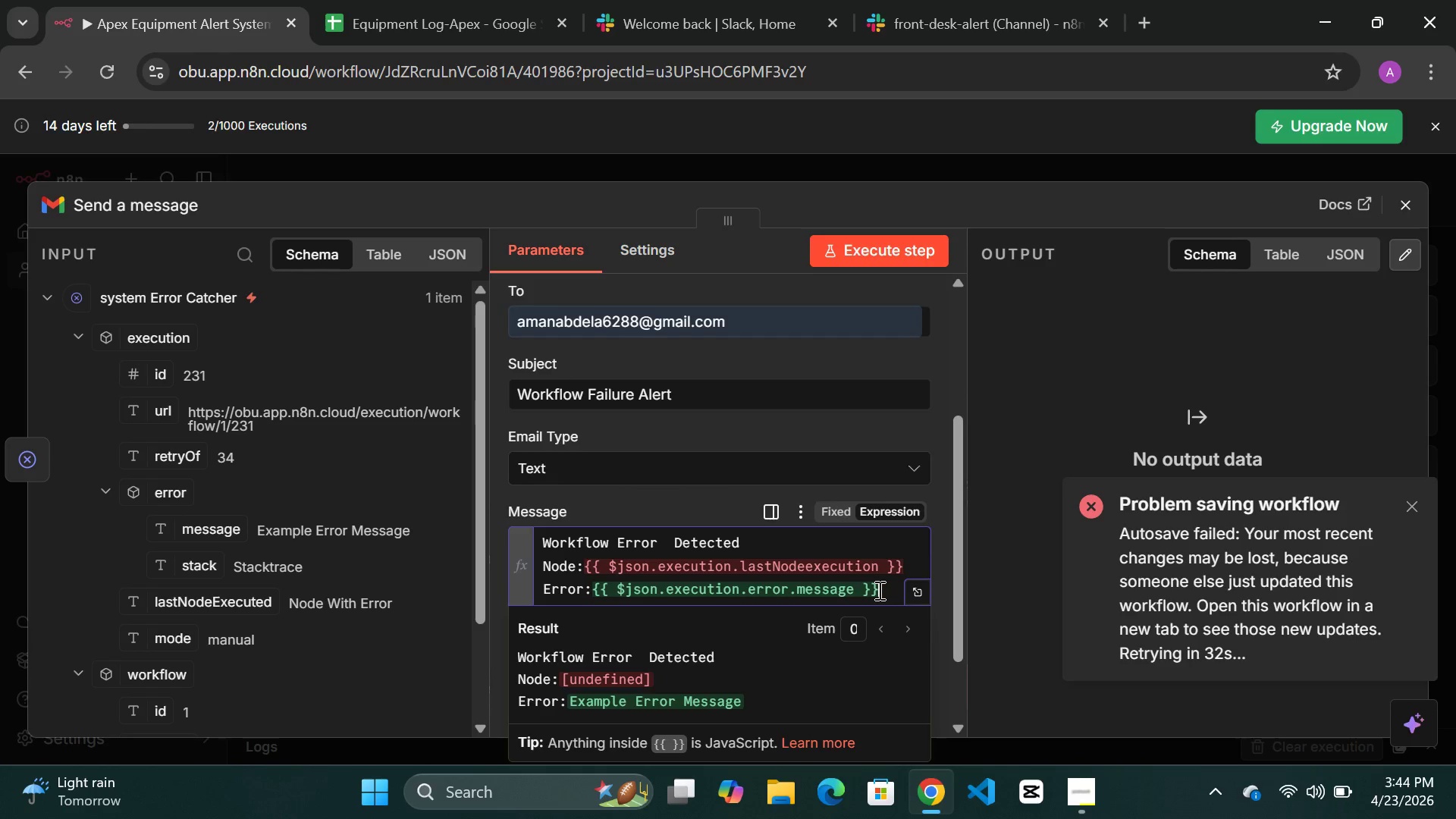 
key(Enter)
 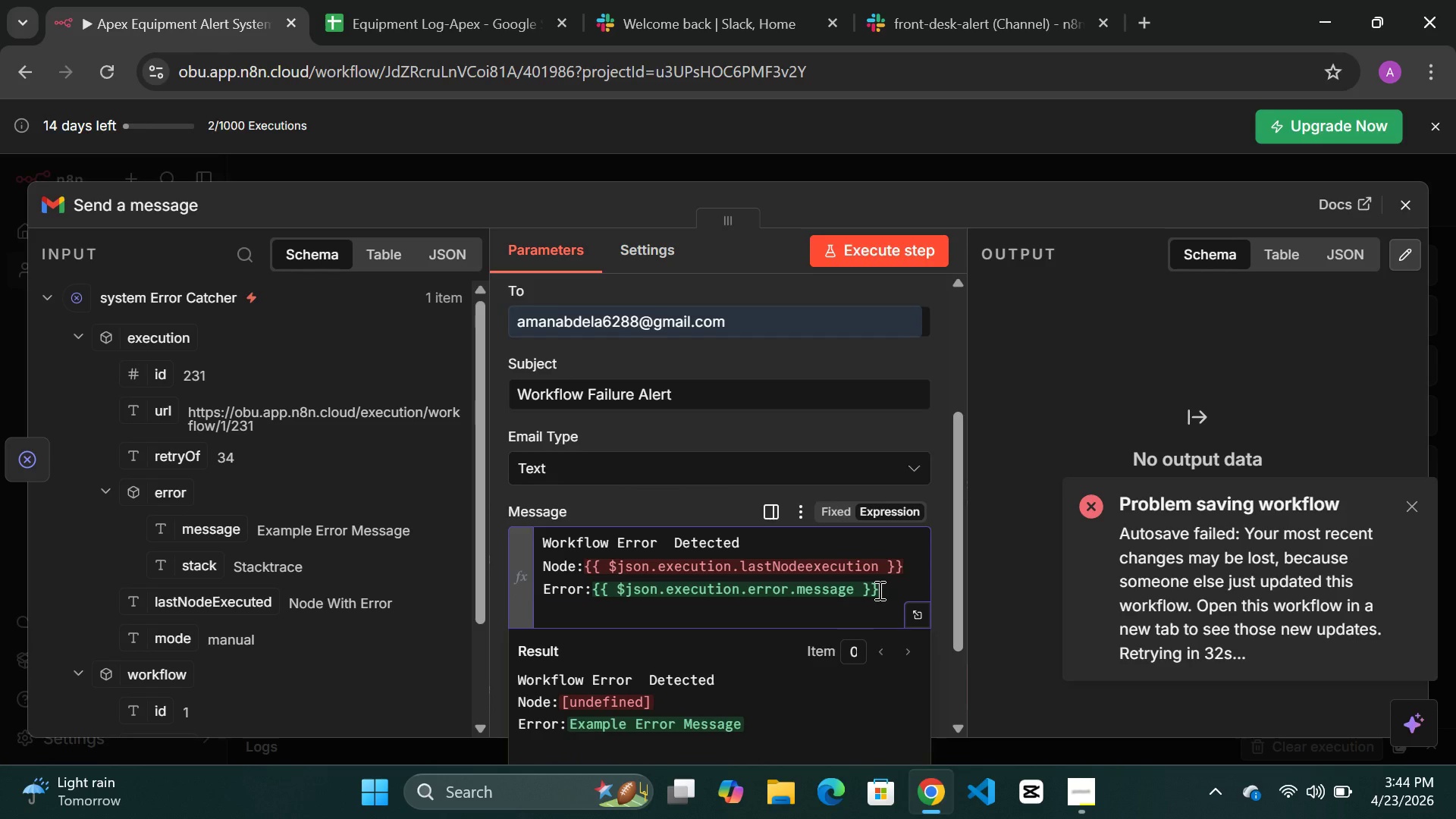 
type(Time:)
 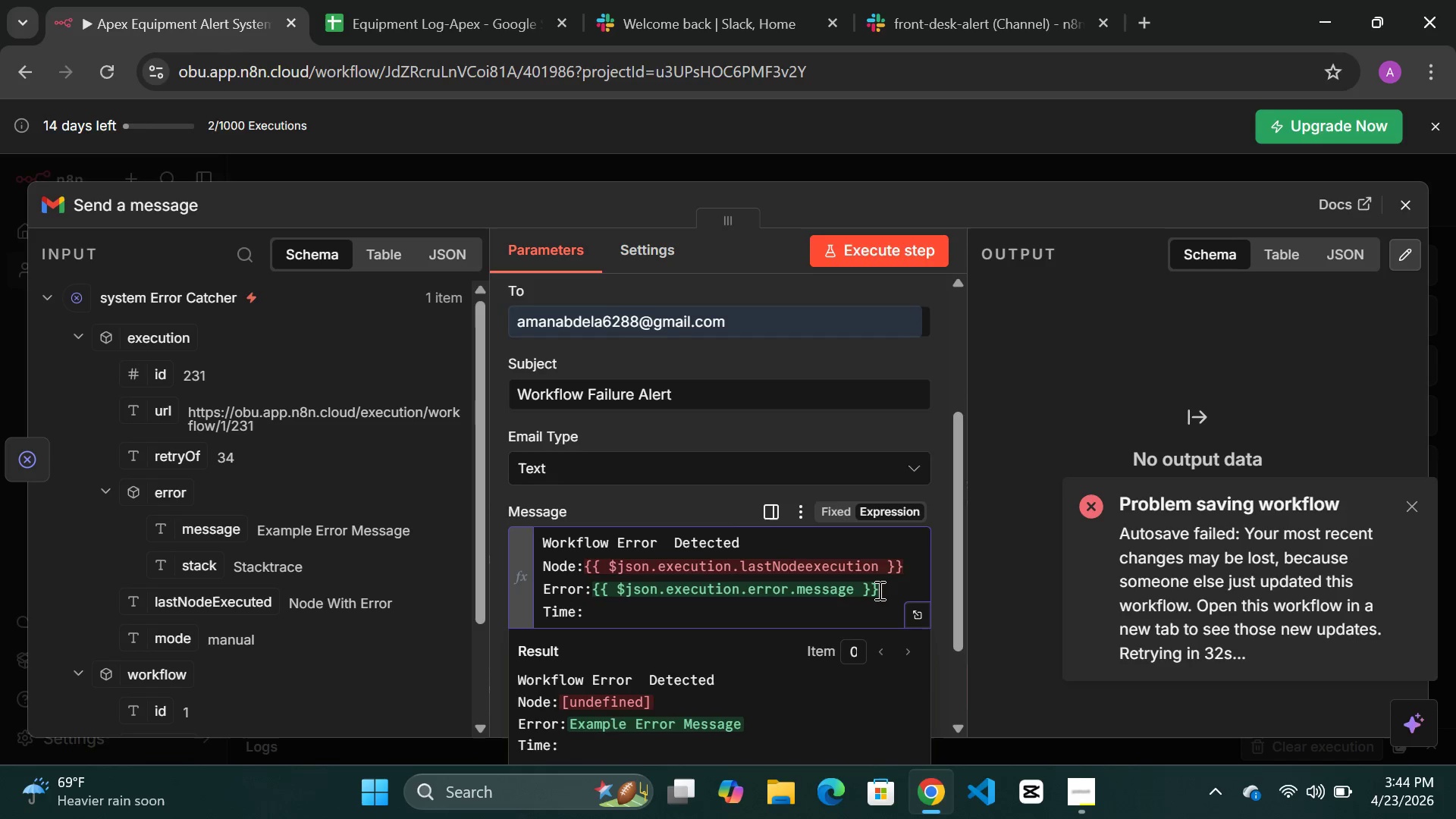 
wait(6.8)
 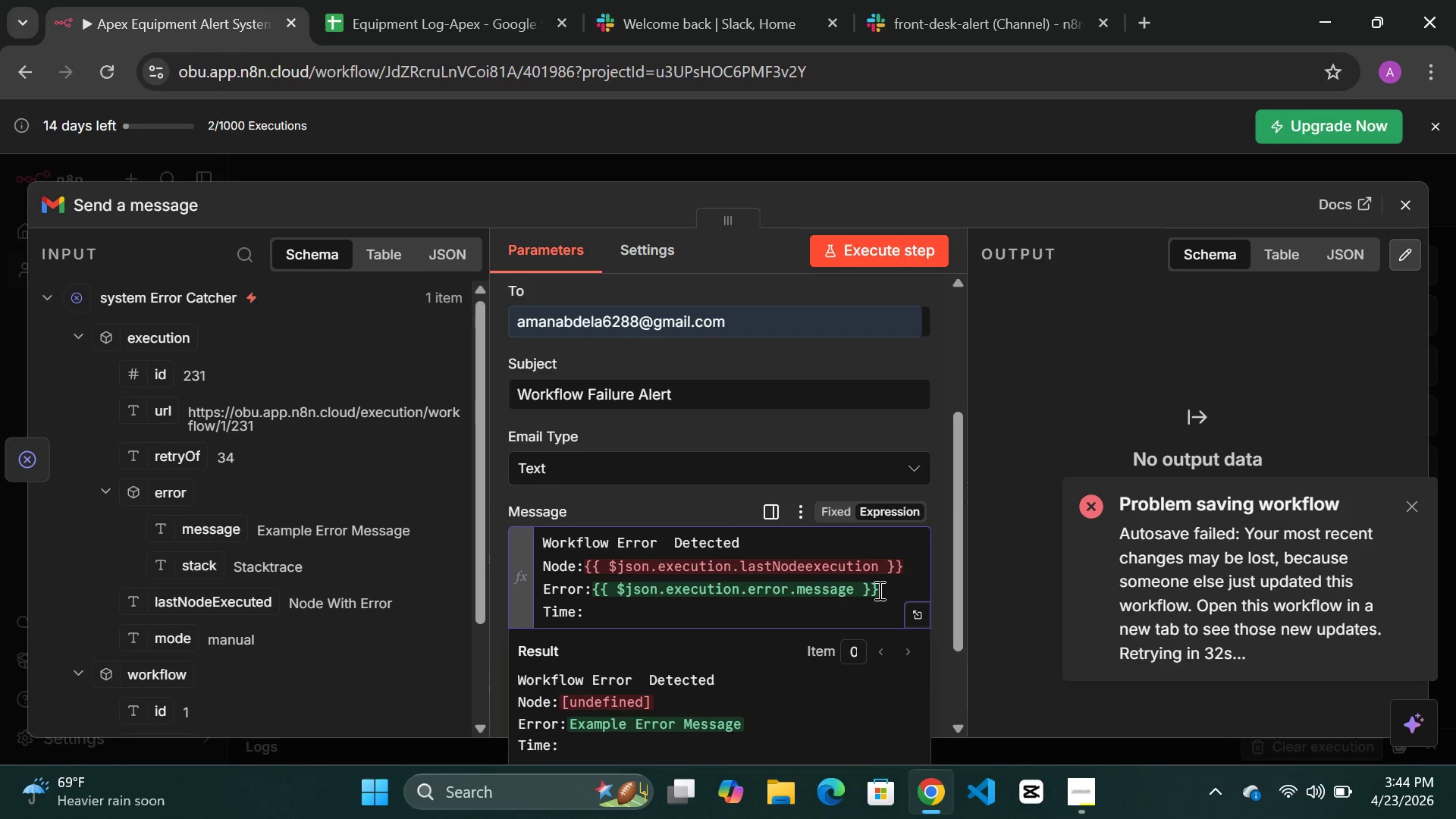 
scroll: coordinate [223, 513], scroll_direction: down, amount: 2.0
 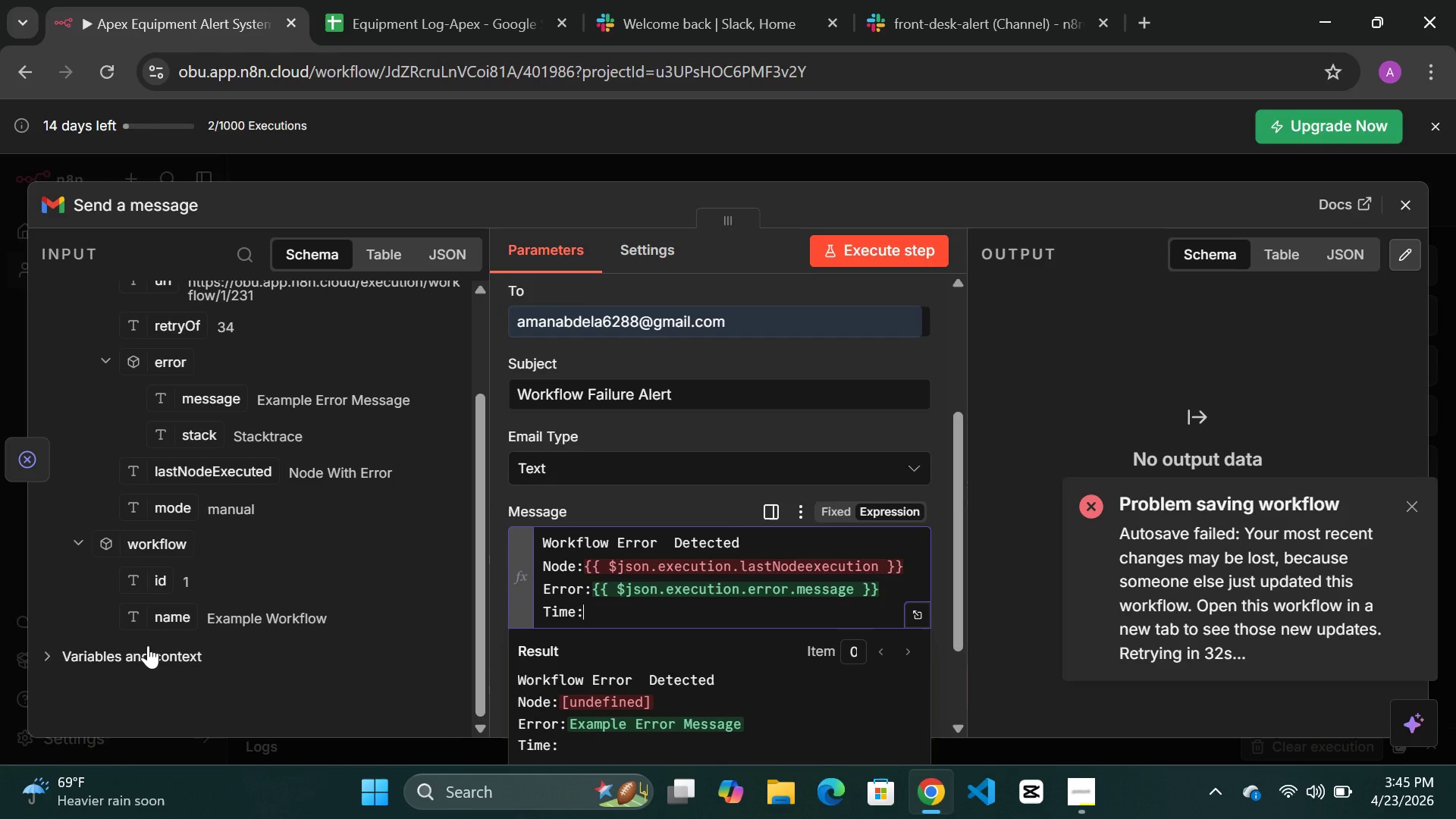 
left_click([142, 657])
 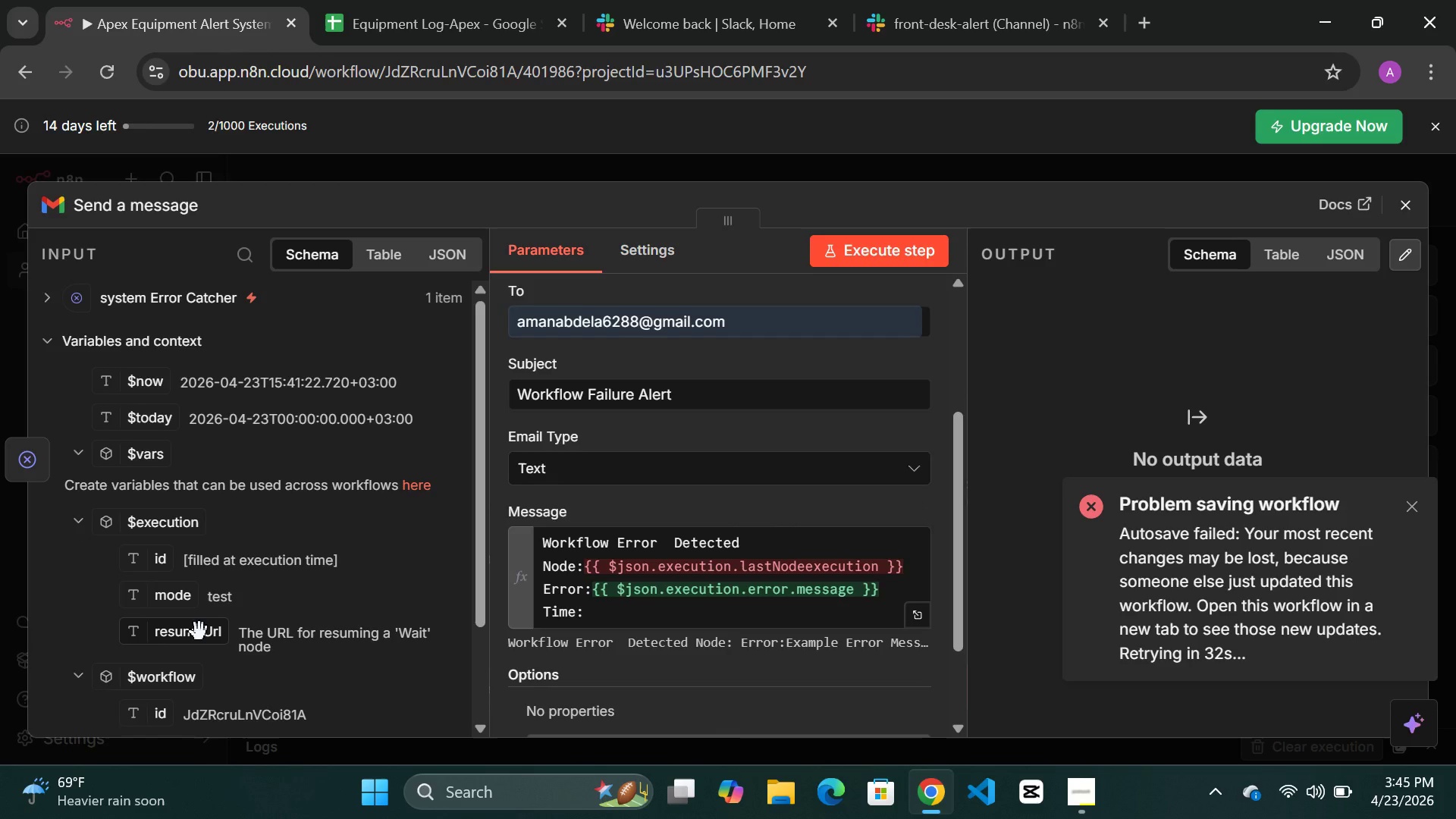 
scroll: coordinate [201, 630], scroll_direction: down, amount: 2.0
 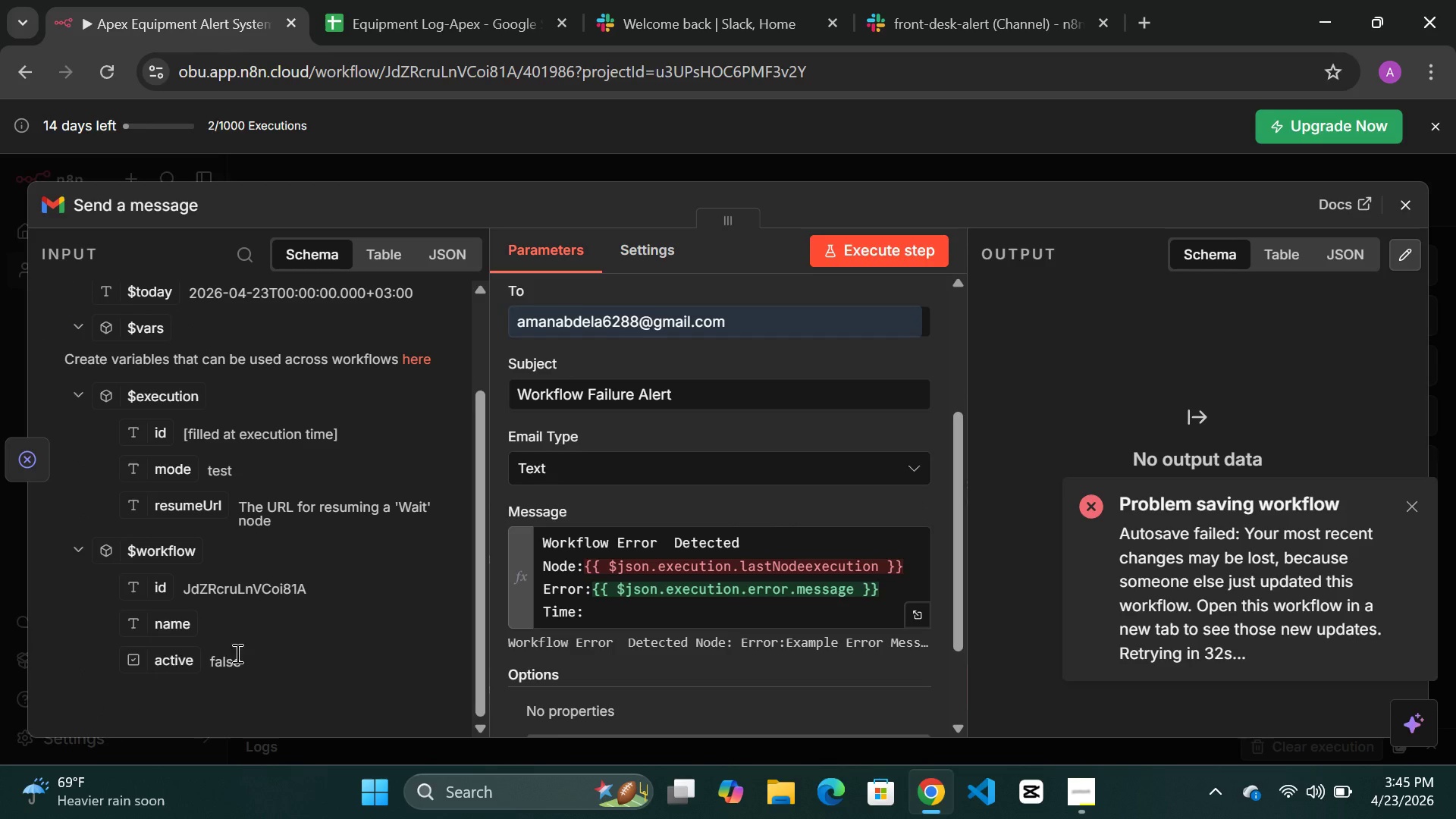 
scroll: coordinate [174, 579], scroll_direction: up, amount: 5.0
 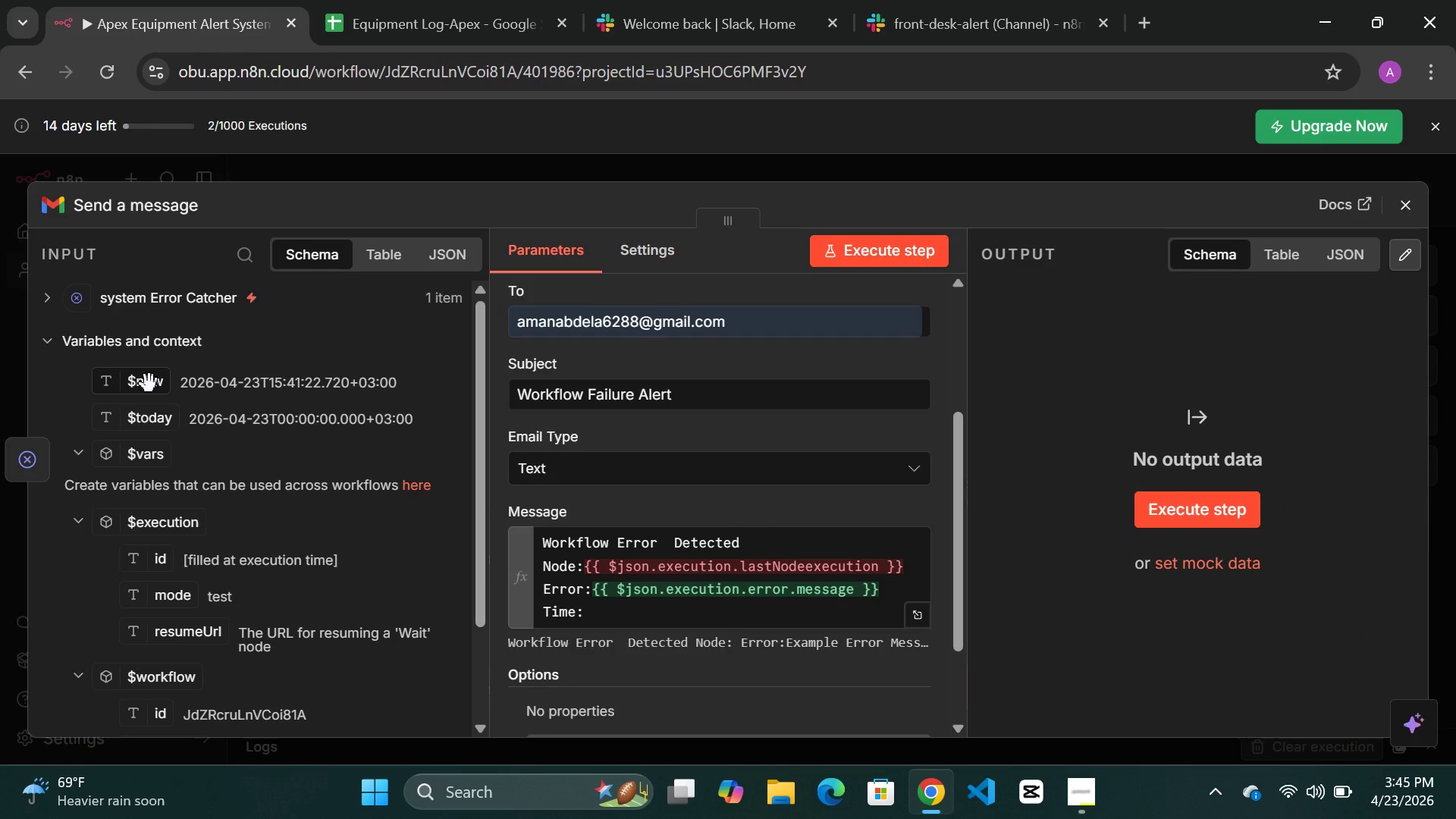 
left_click_drag(start_coordinate=[146, 383], to_coordinate=[598, 617])
 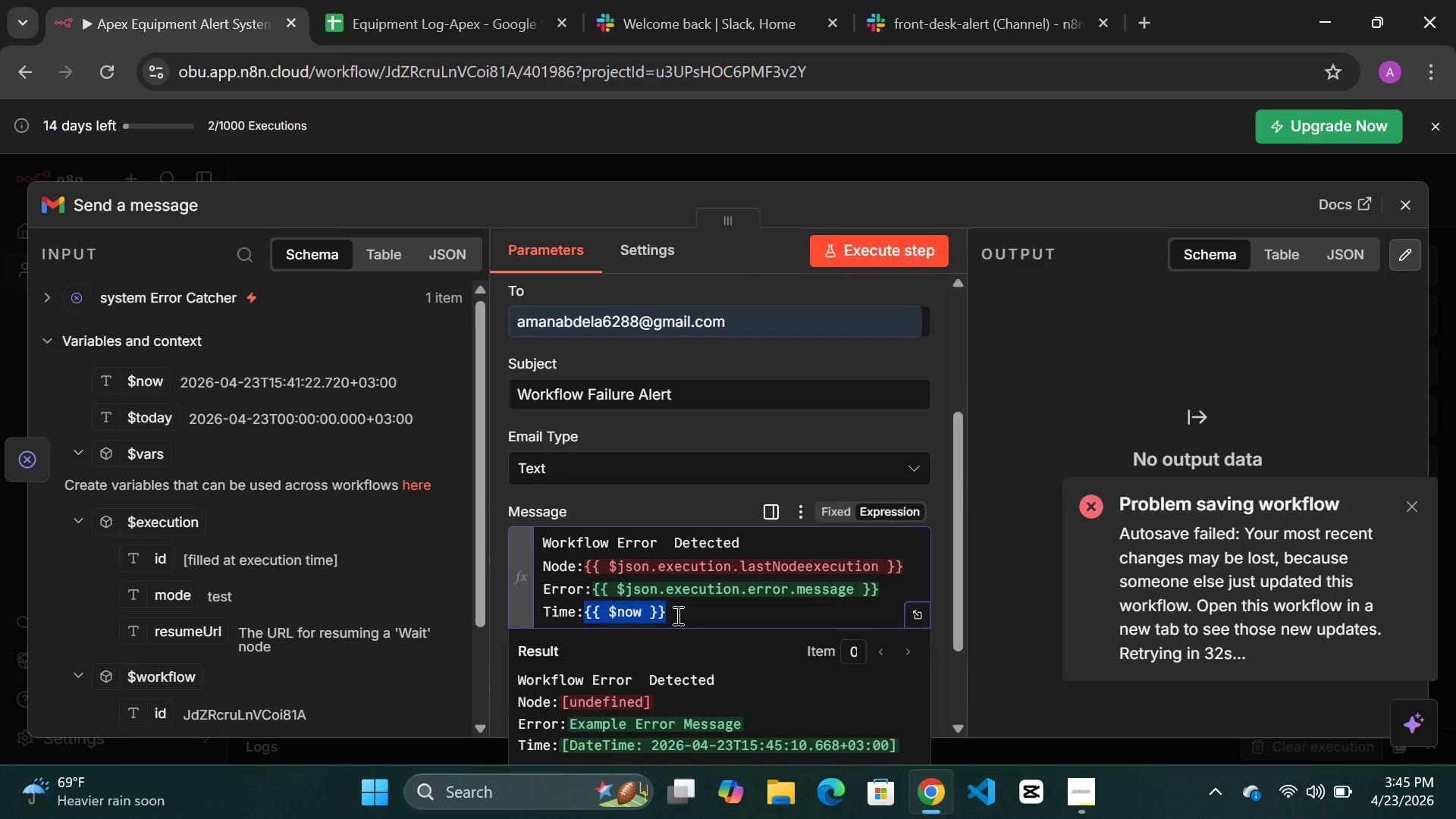 
left_click([676, 615])
 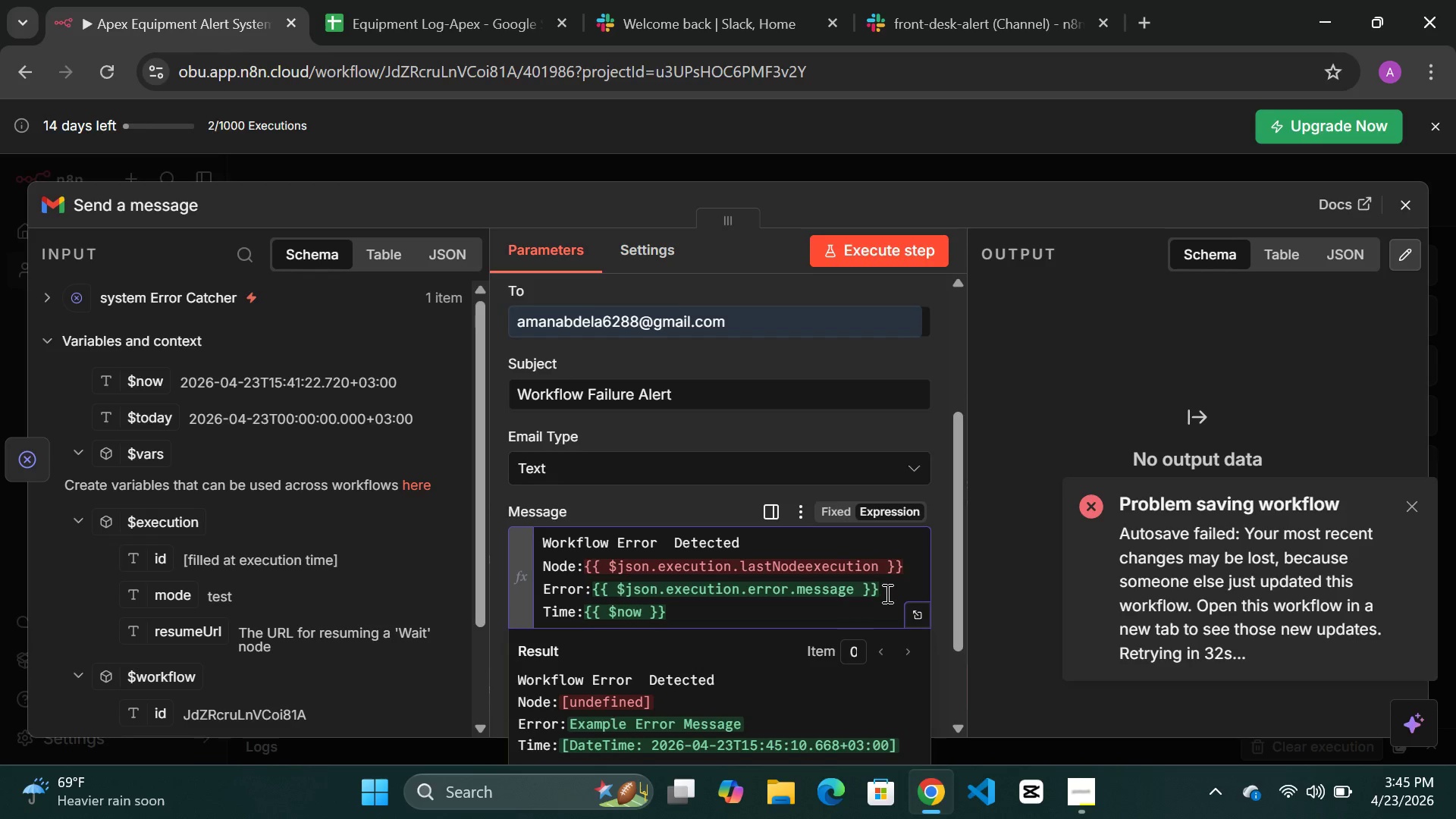 
left_click([812, 570])
 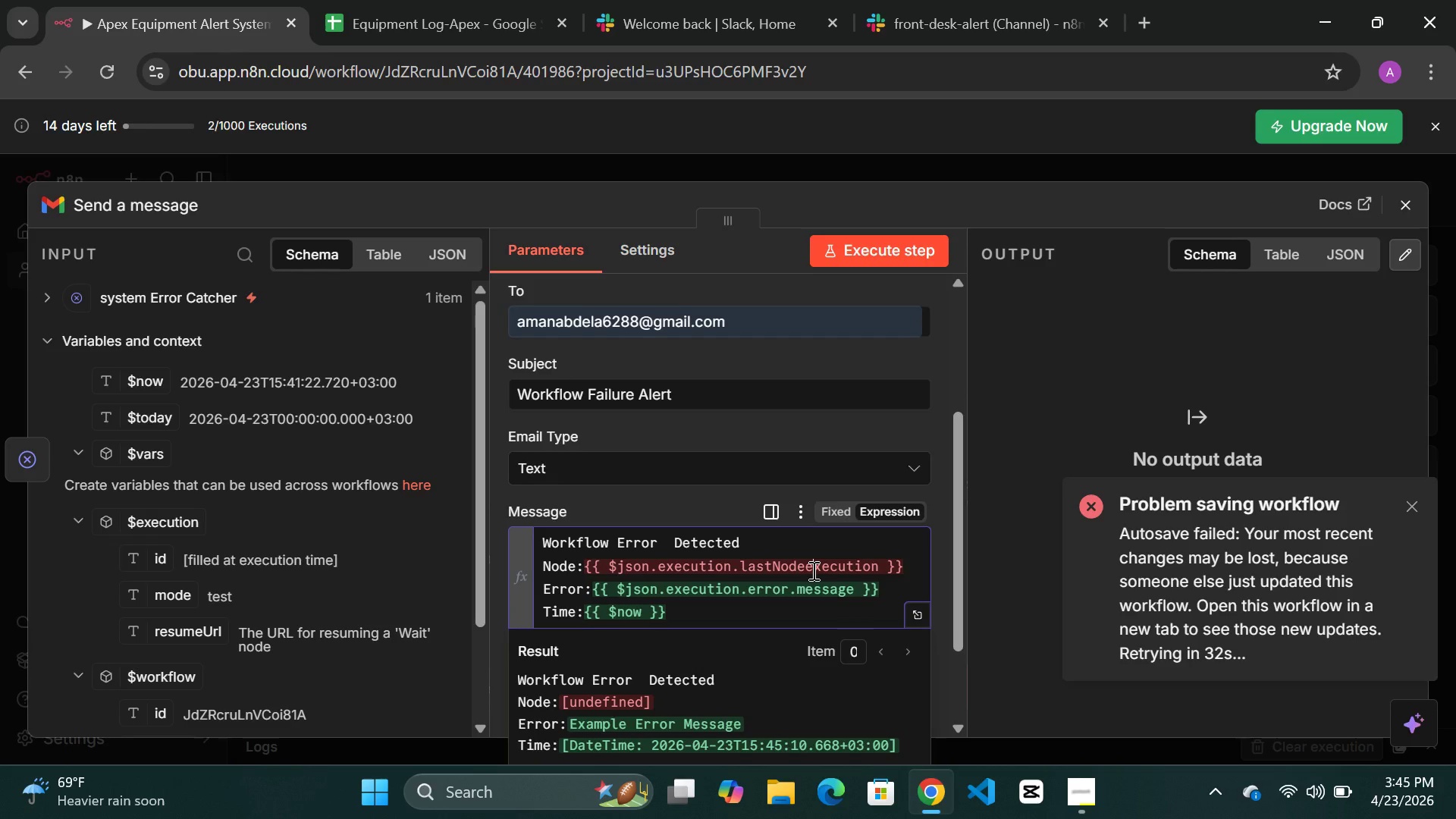 
key(Backspace)
 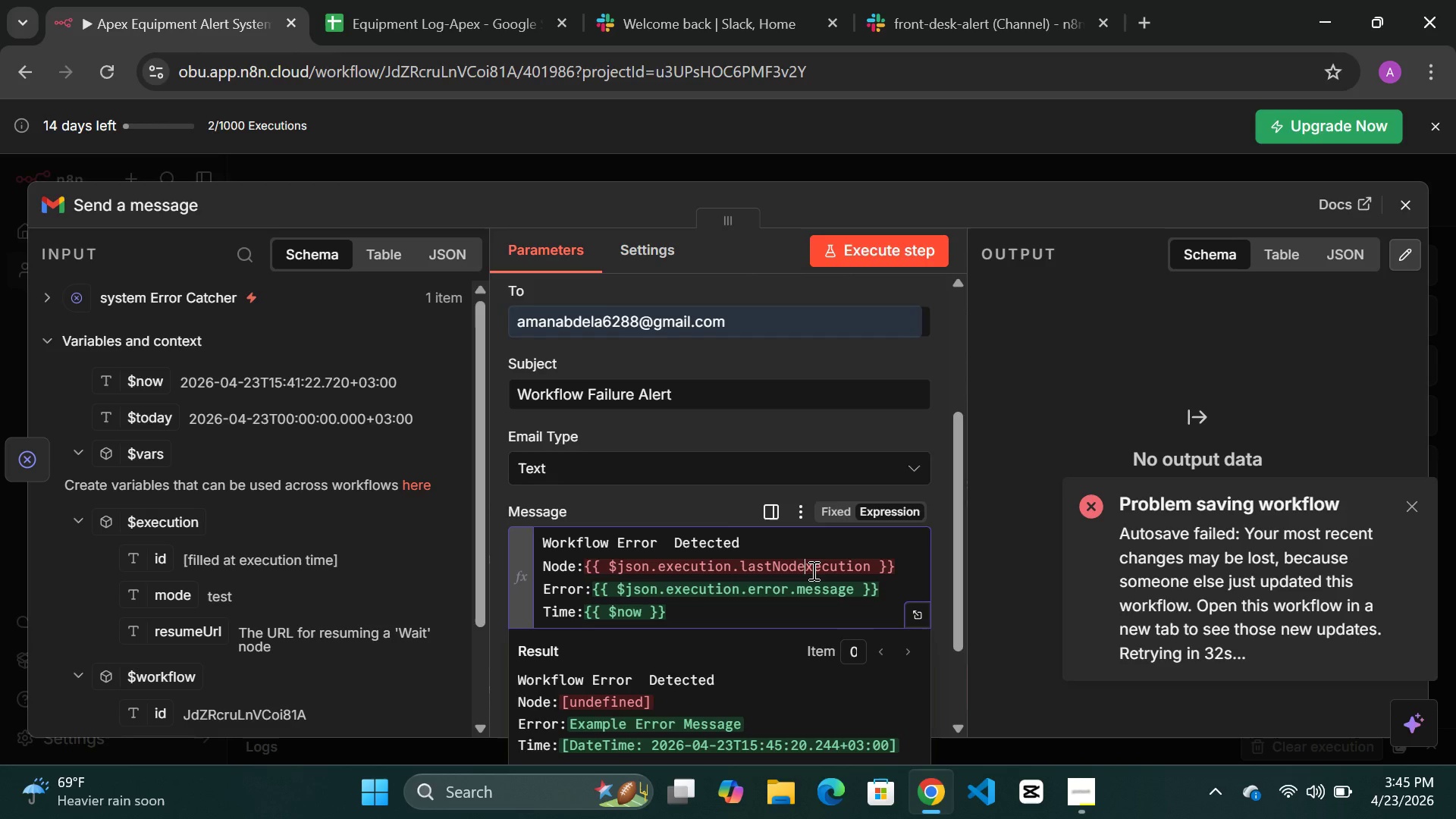 
key(Shift+E)
 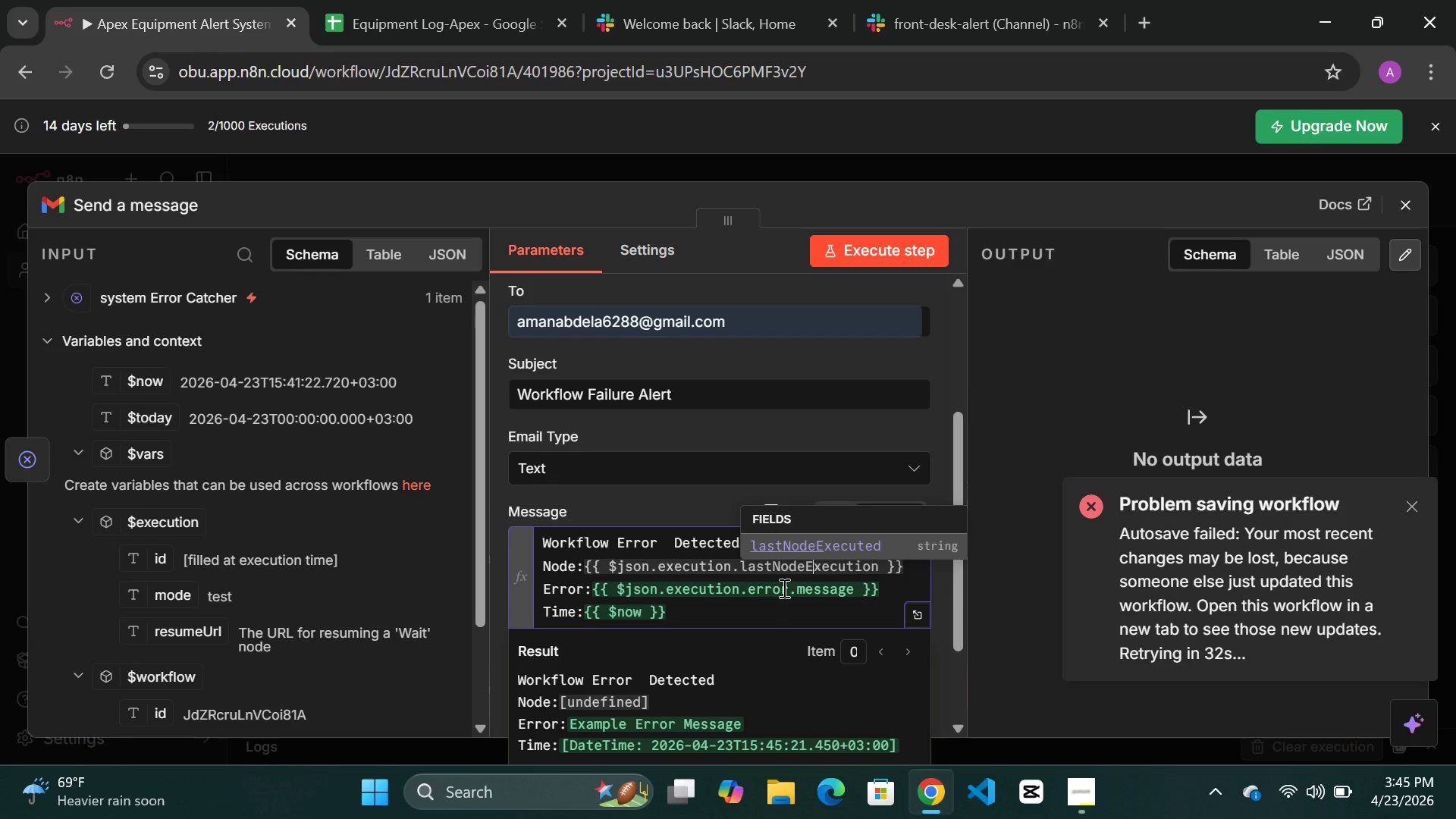 
left_click([793, 541])
 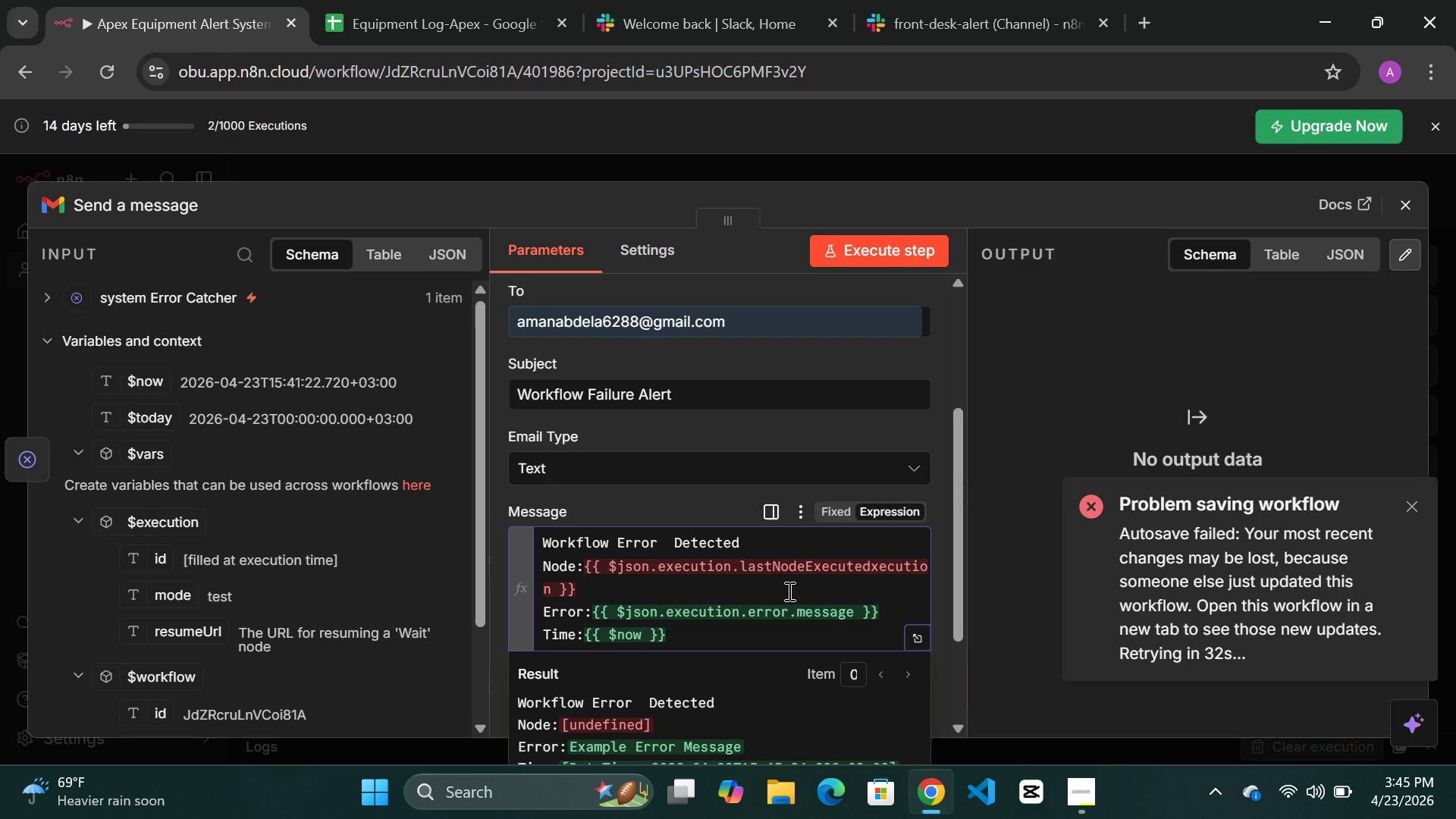 
key(Control+Z)
 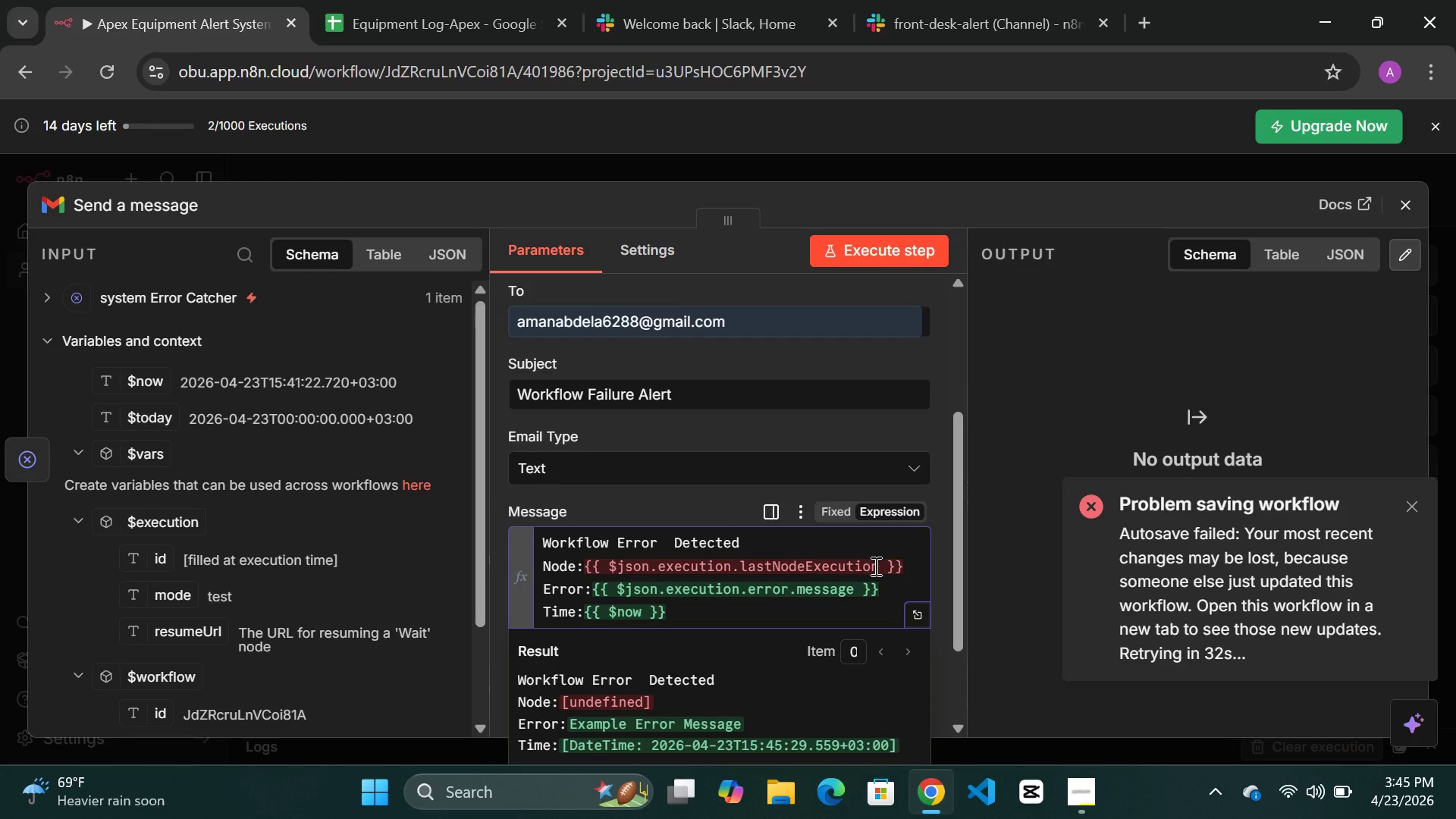 
wait(5.52)
 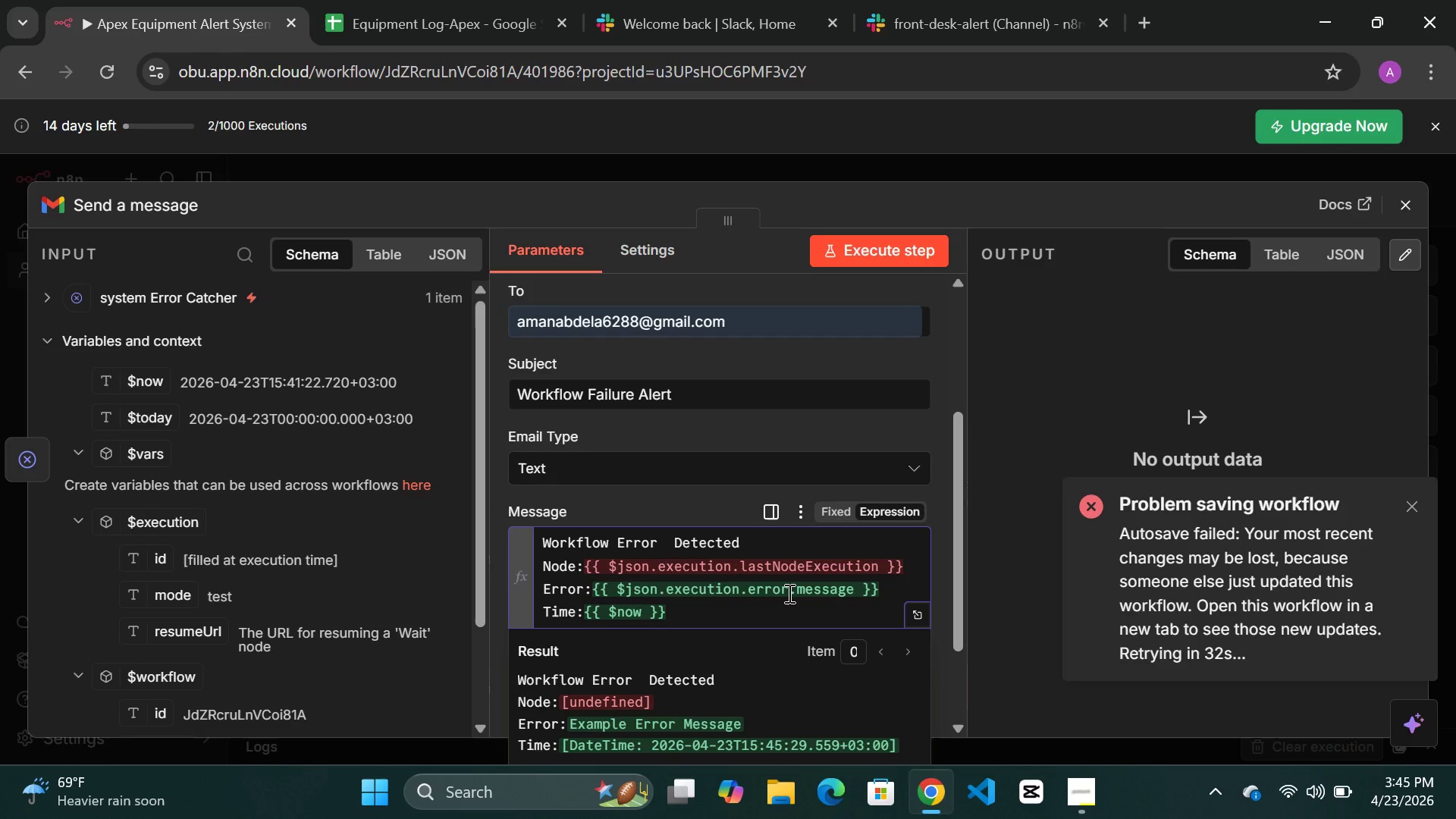 
key(ArrowRight)
 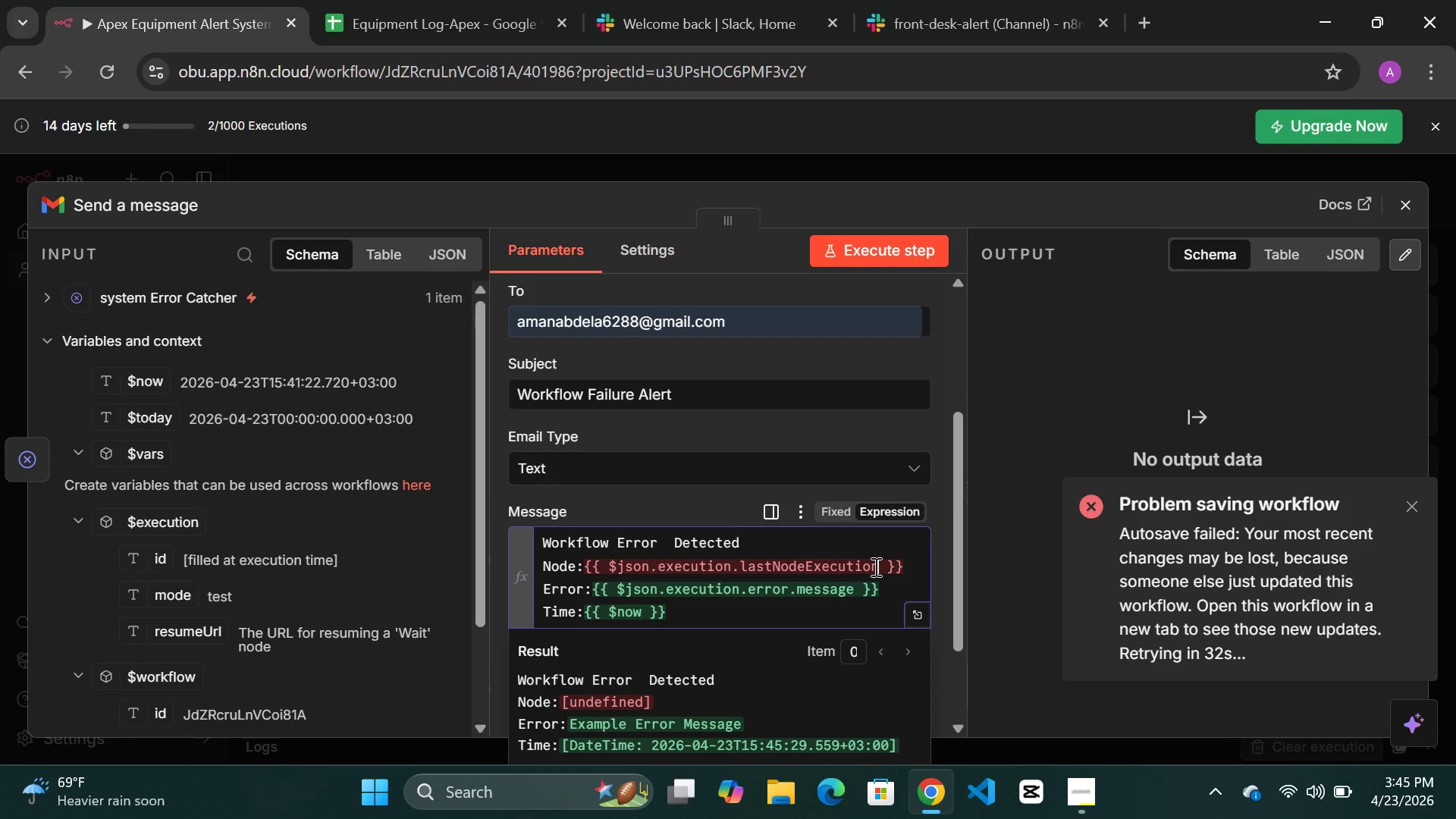 
key(Backspace)
key(Backspace)
key(Backspace)
type(ed)
 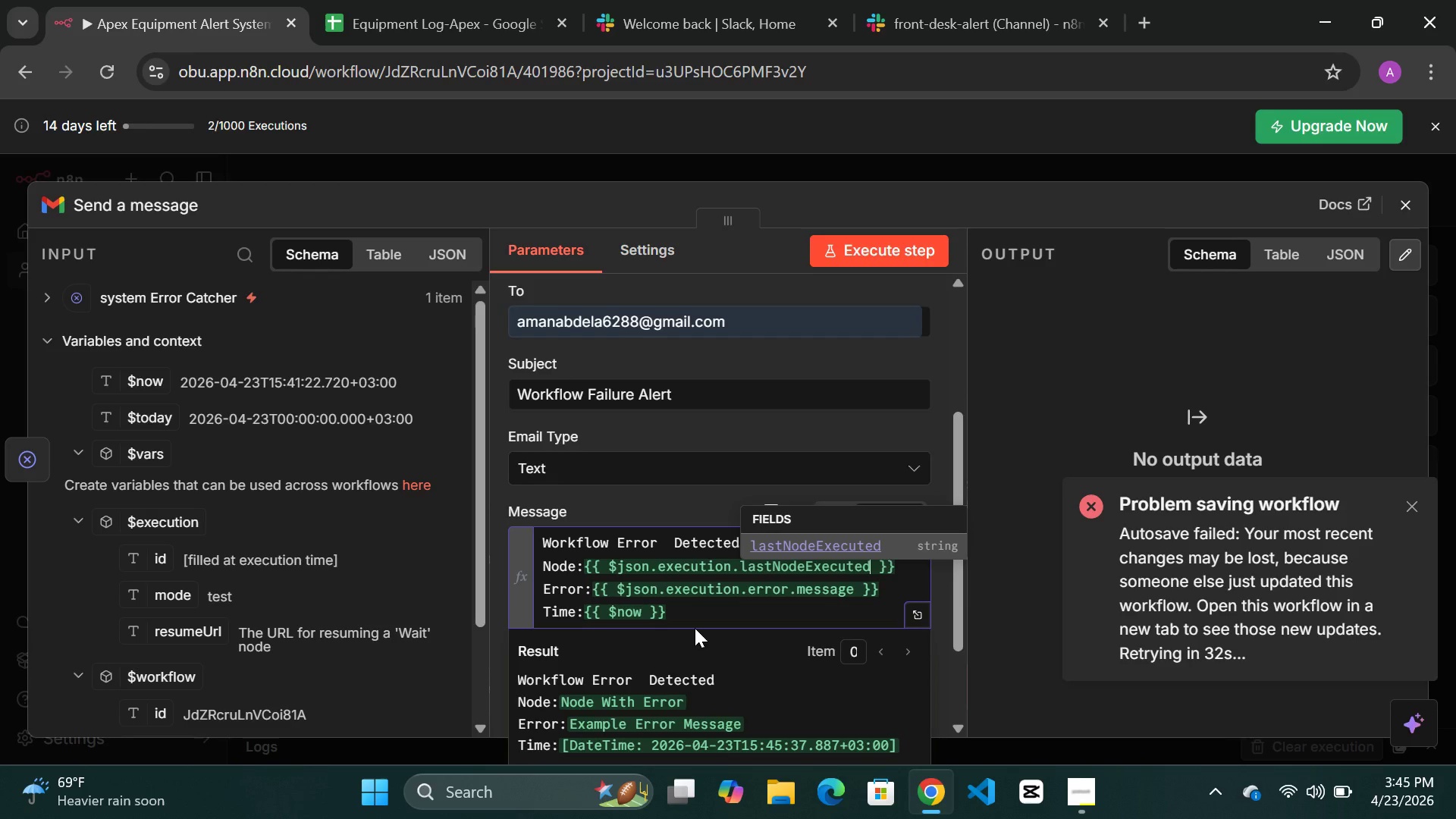 
left_click([705, 618])
 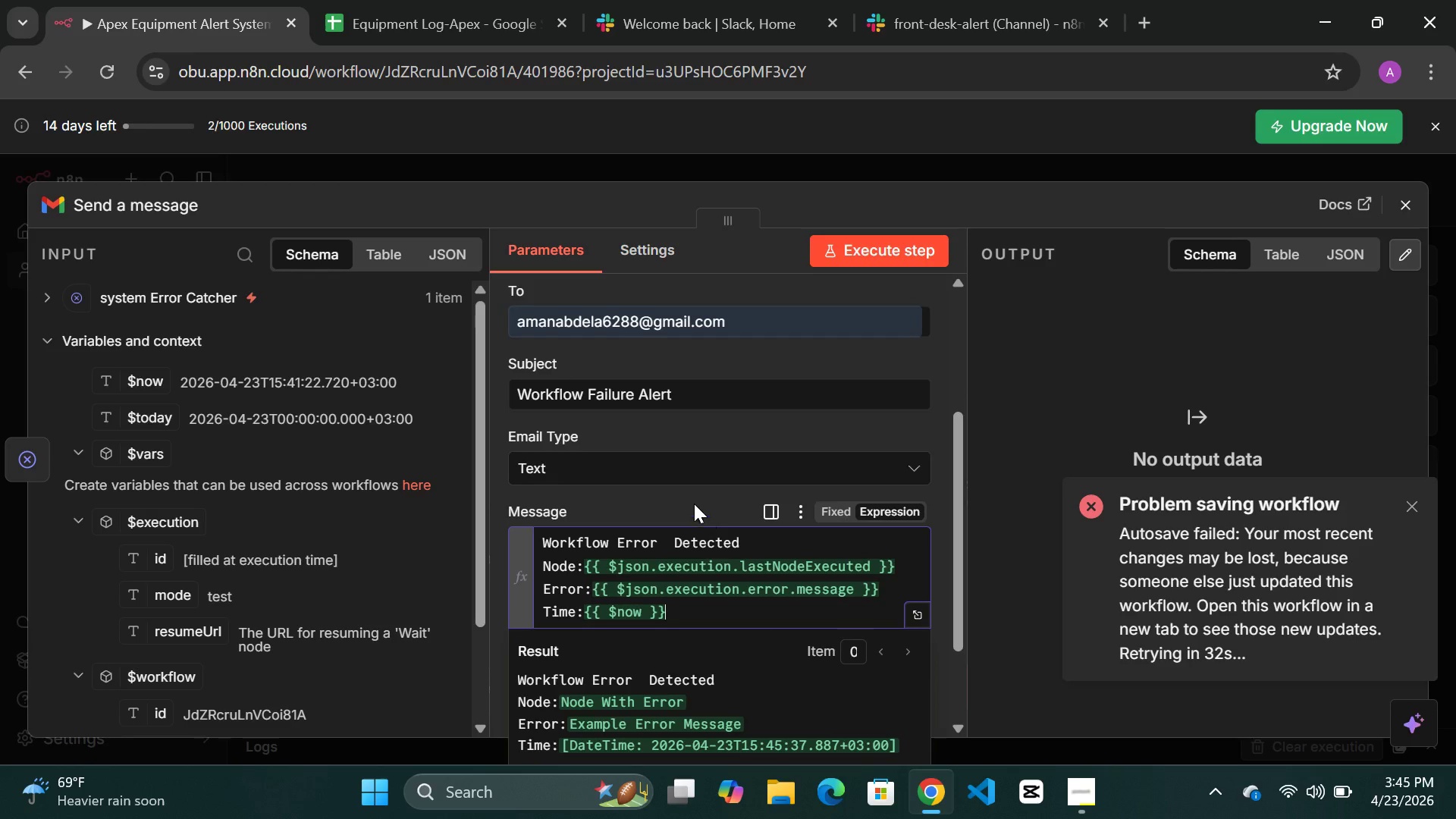 
left_click([688, 497])
 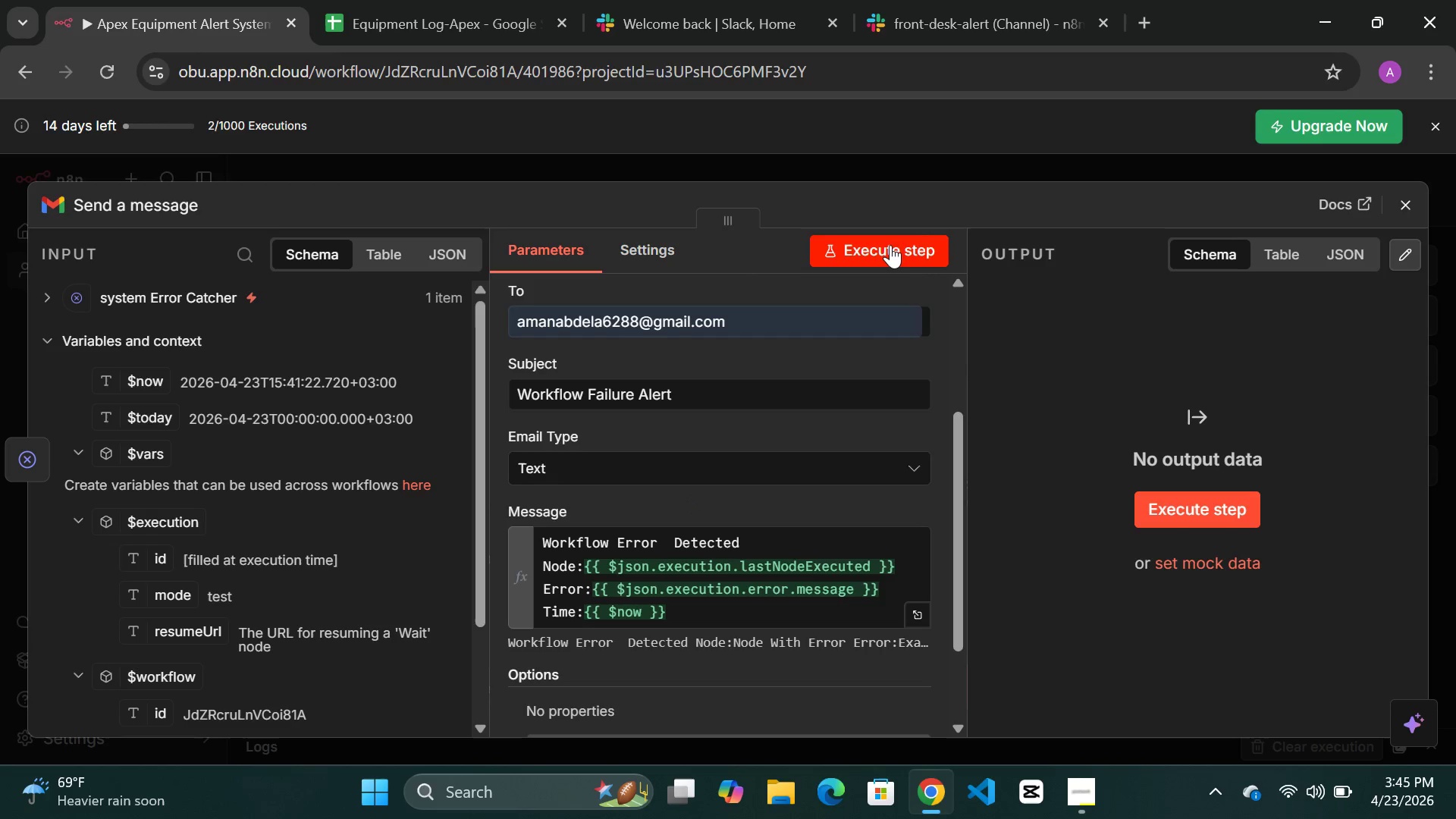 
left_click([888, 245])
 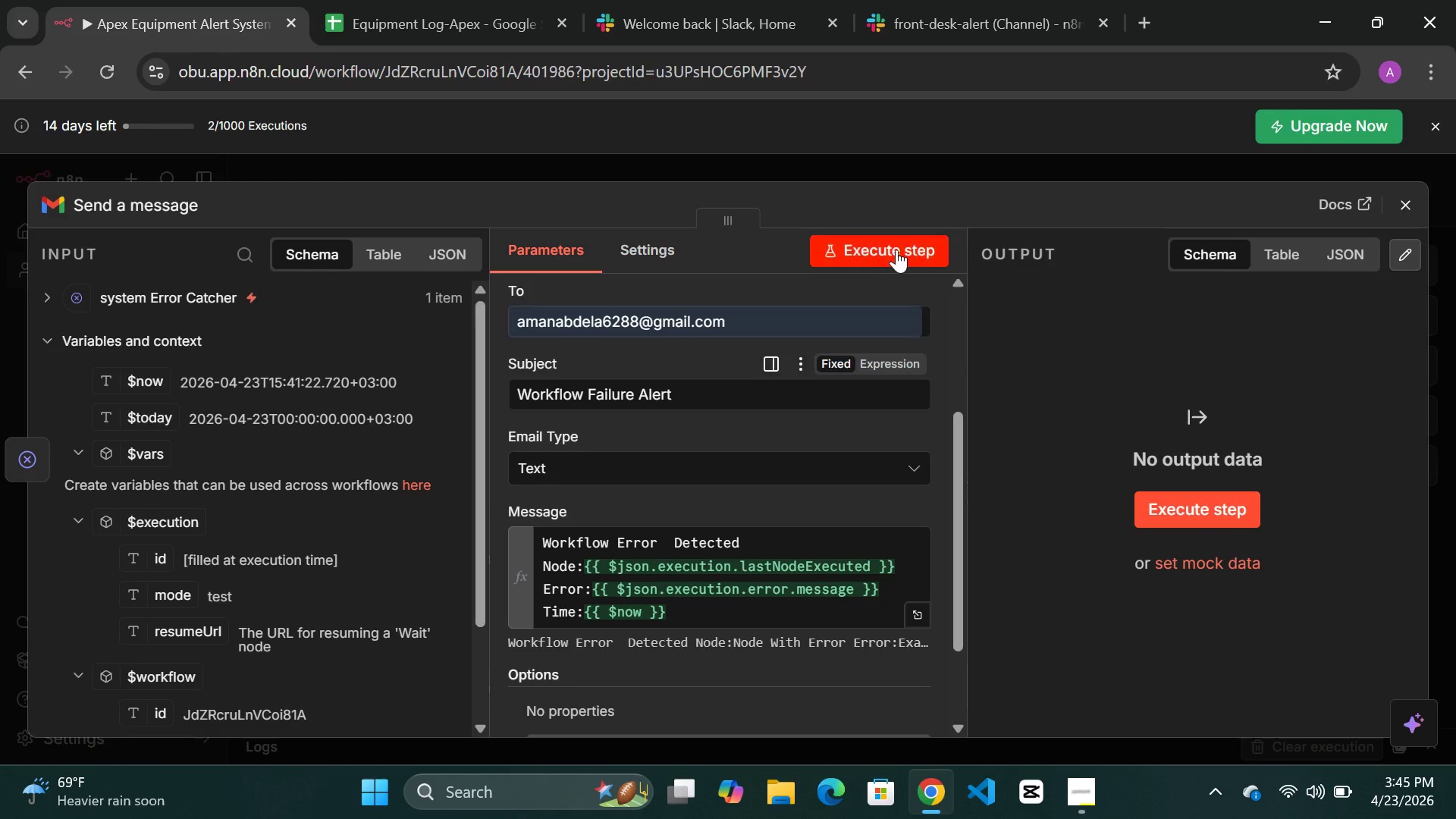 
double_click([869, 245])
 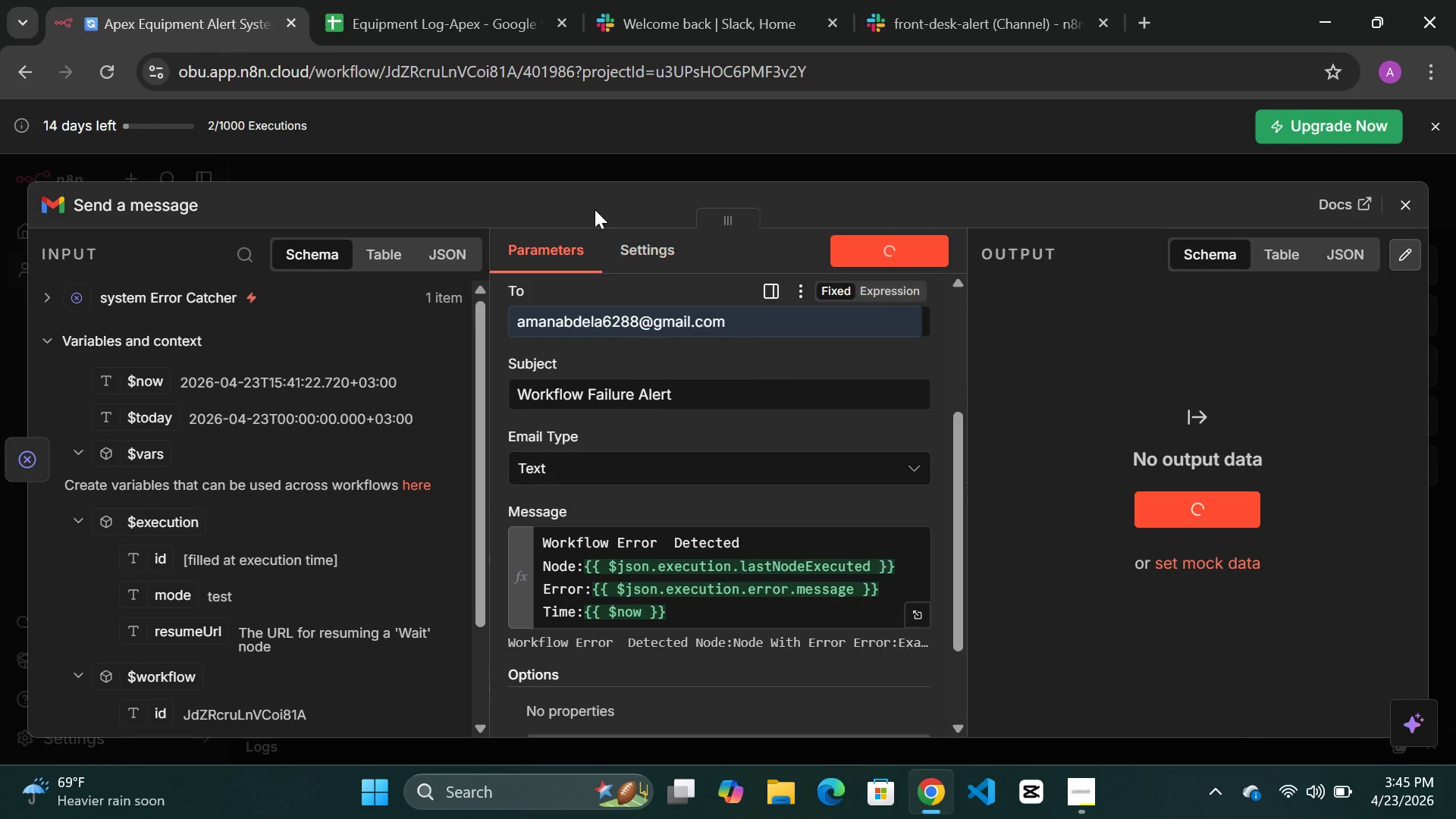 
wait(8.36)
 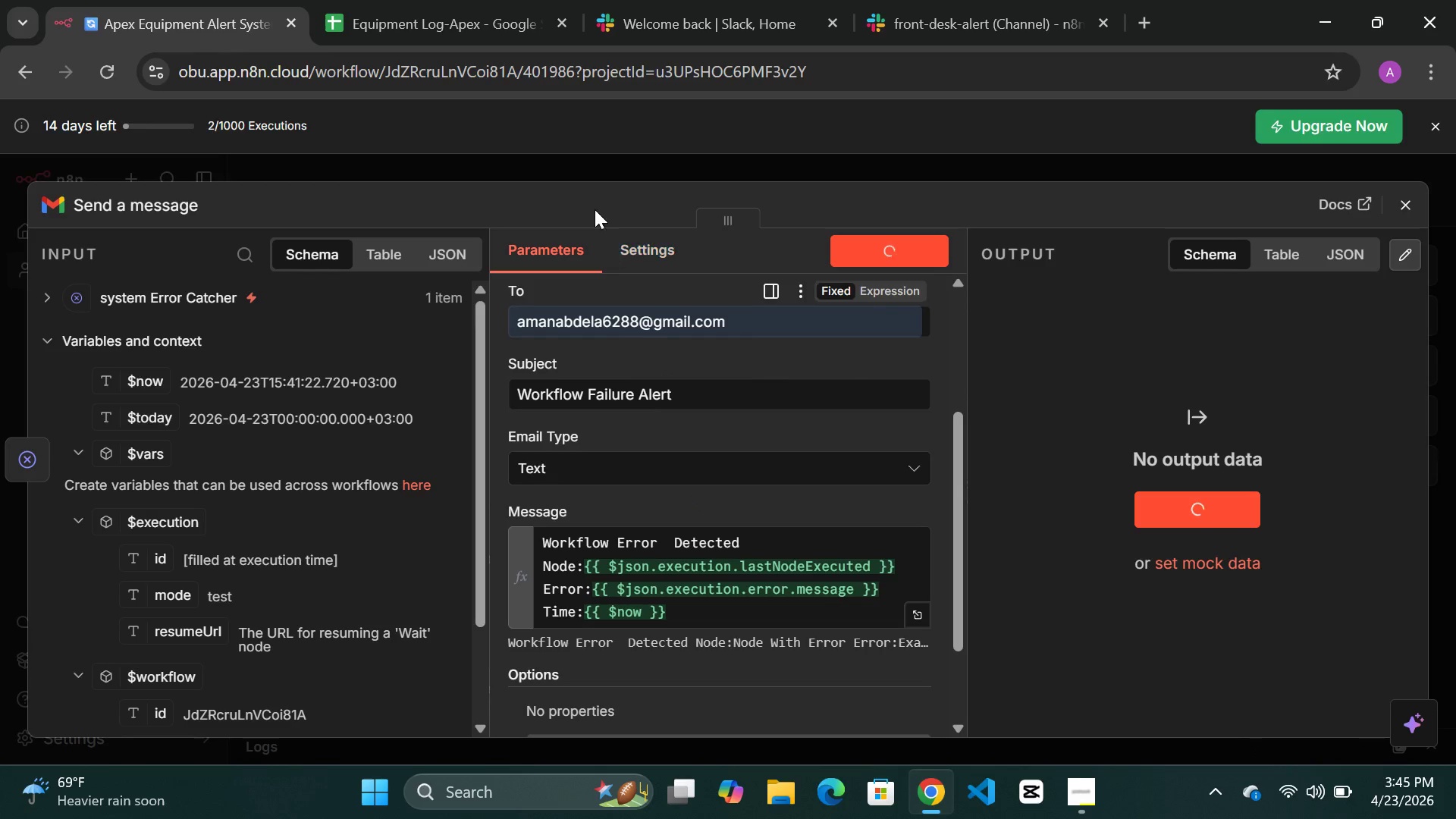 
left_click([1069, 792])